 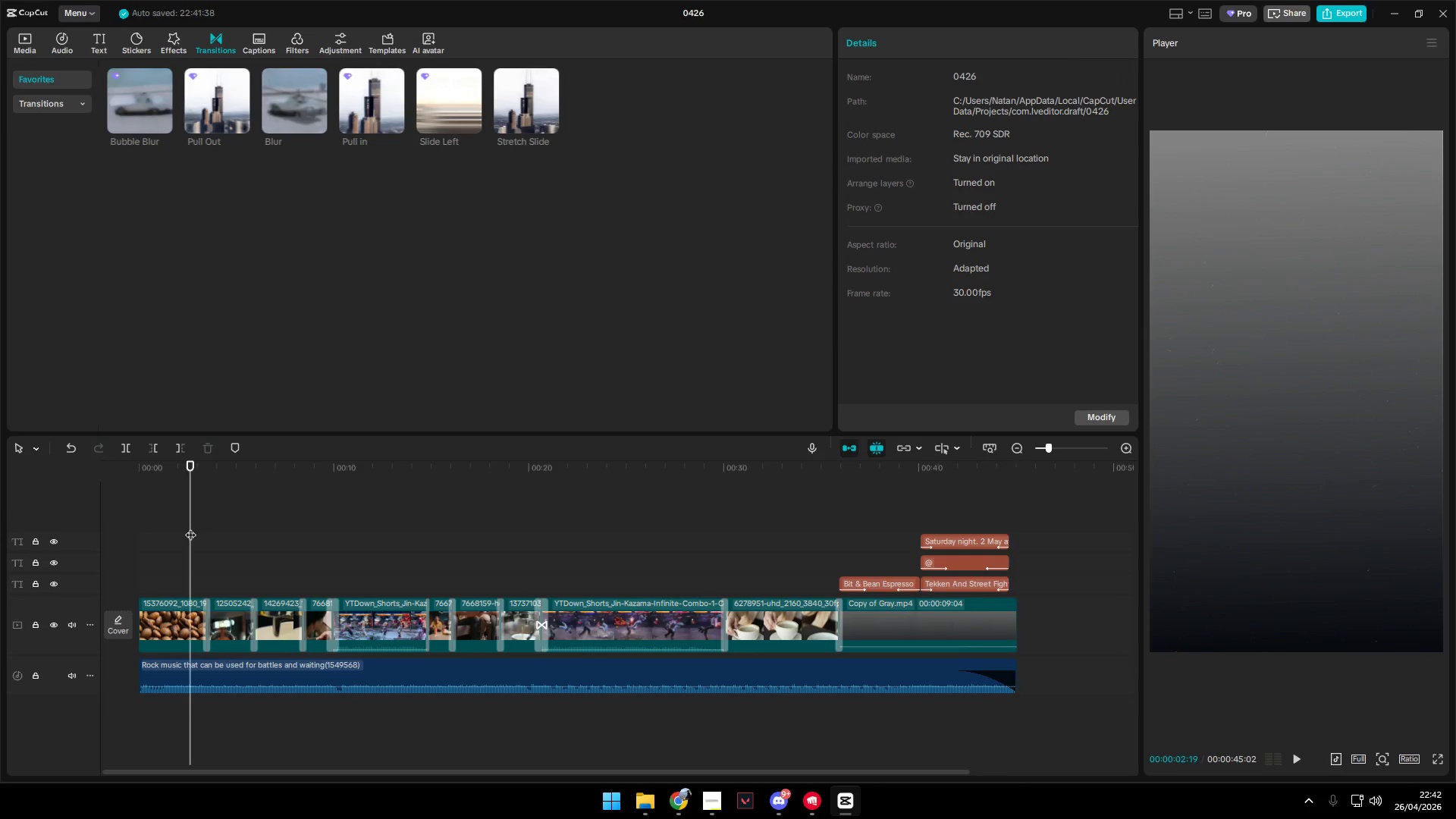 
left_click_drag(start_coordinate=[190, 527], to_coordinate=[0, 504])
 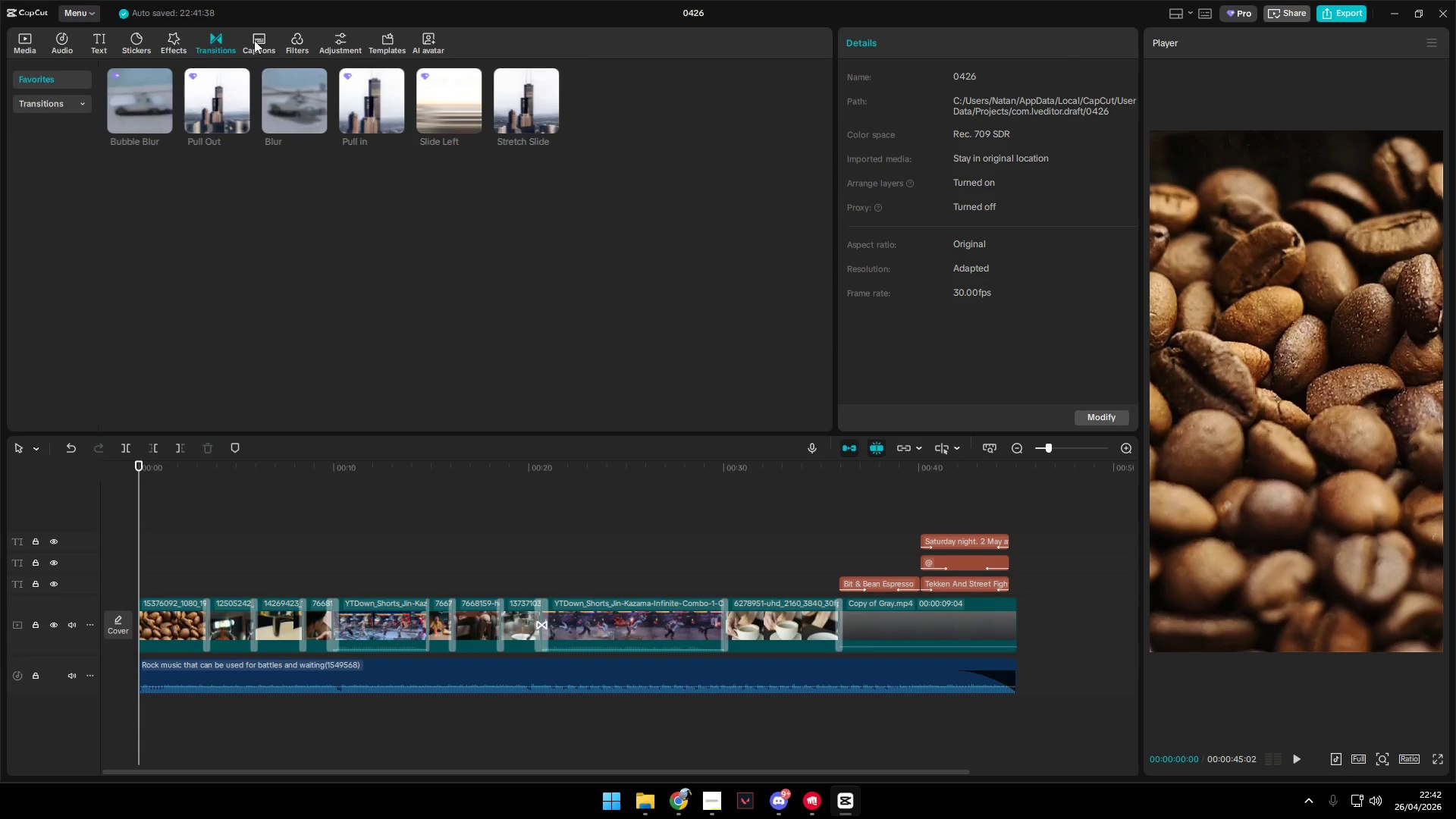 
left_click([248, 39])
 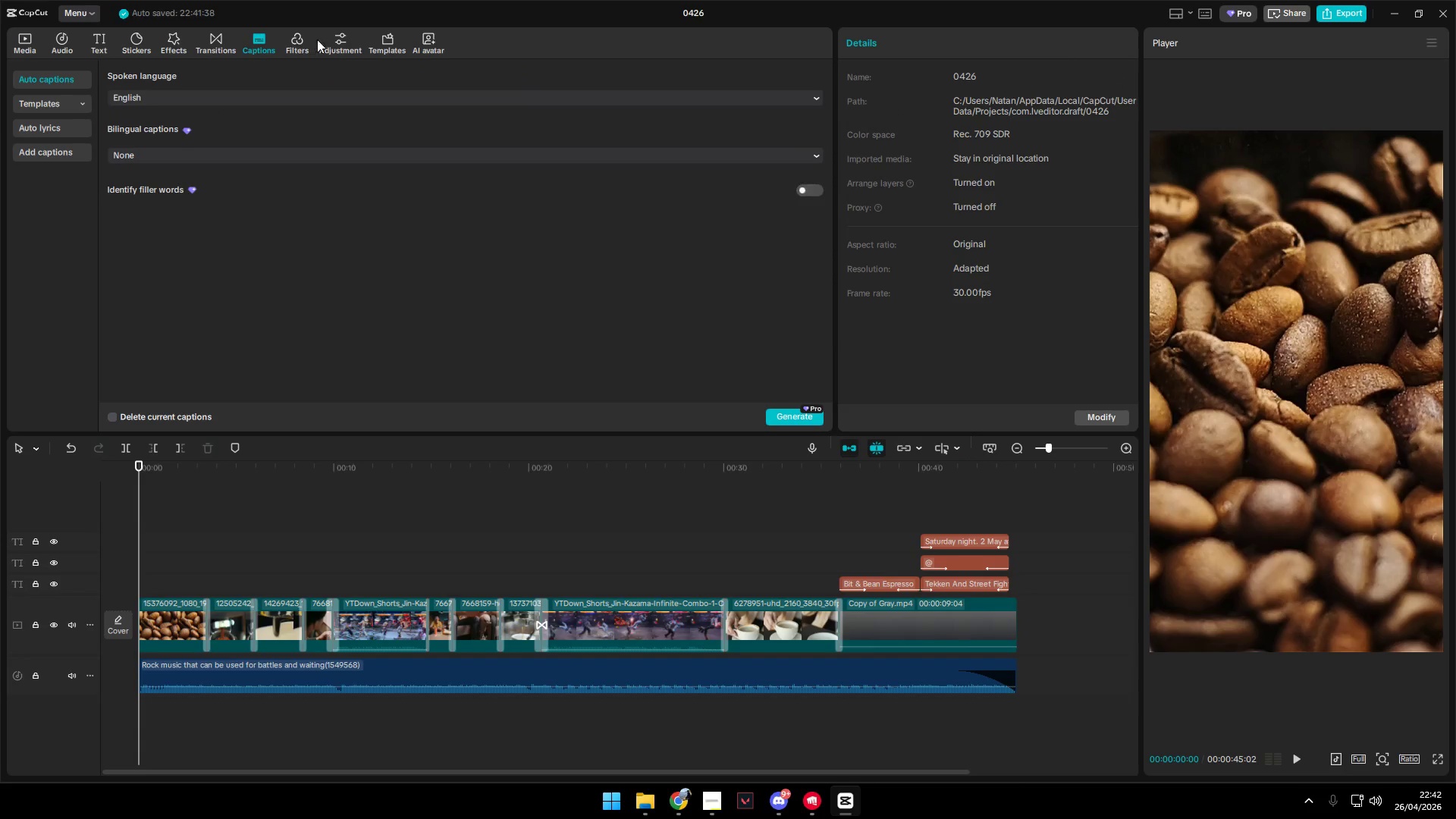 
left_click([354, 36])
 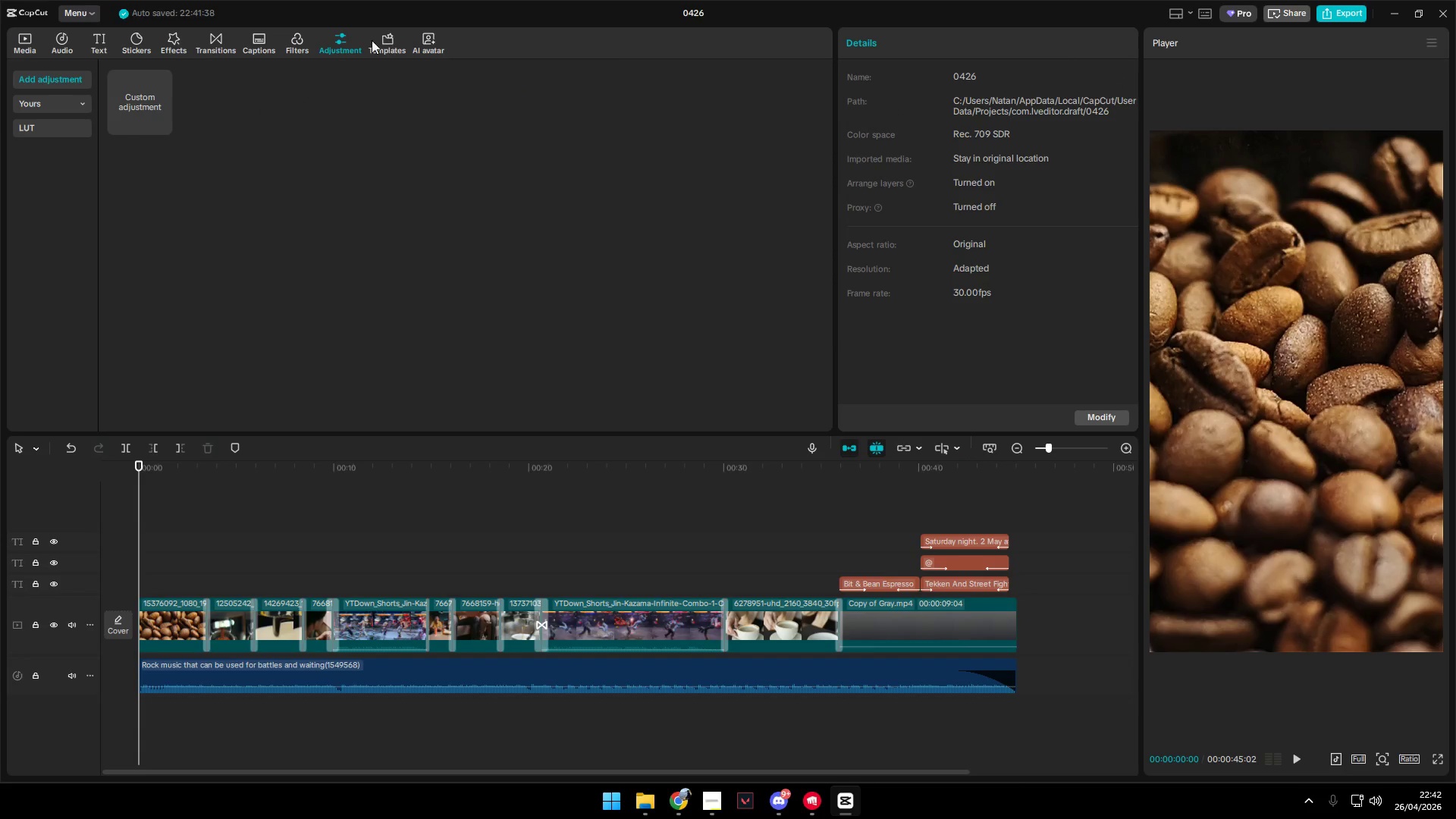 
left_click([383, 41])
 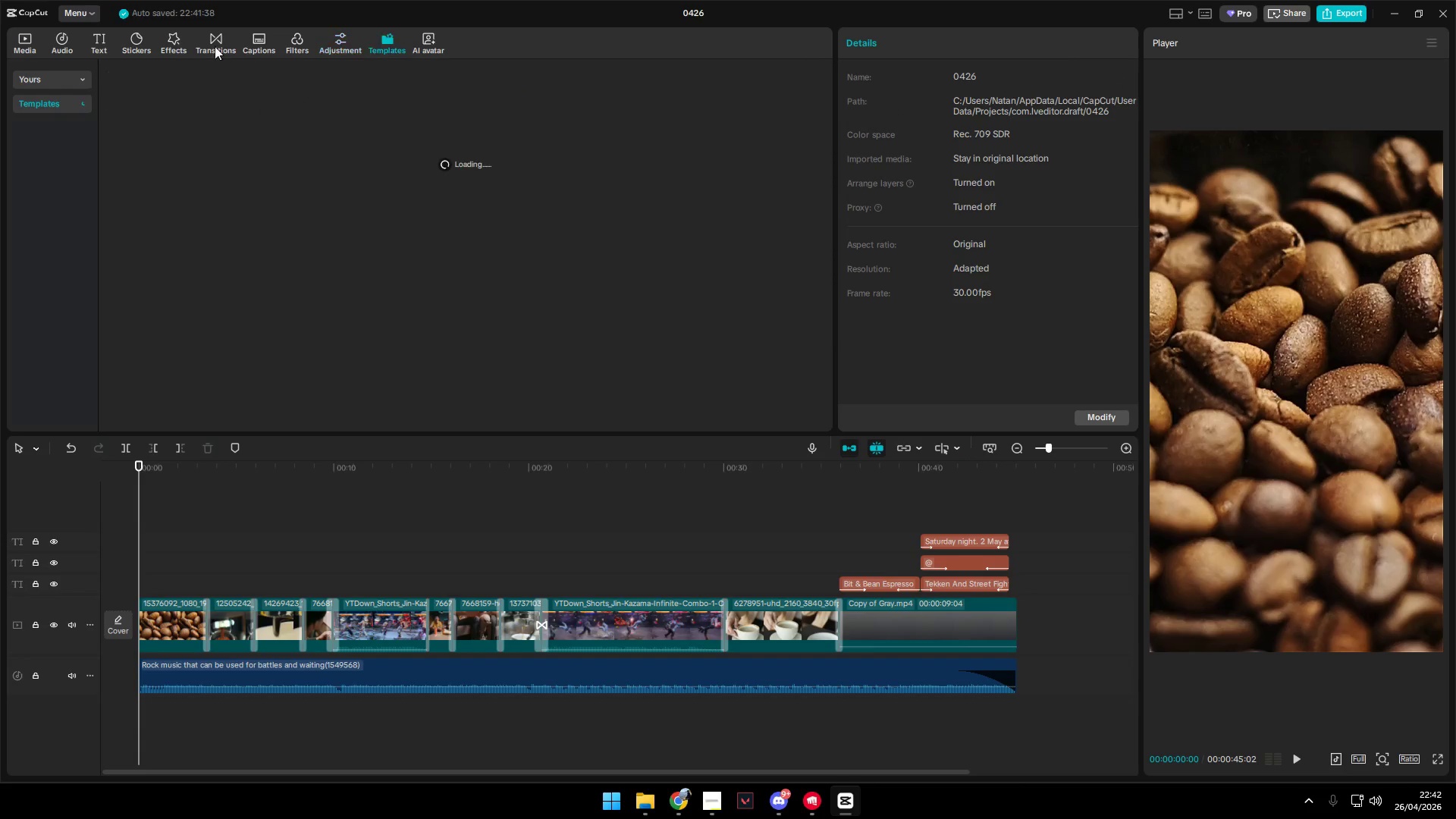 
left_click([211, 45])
 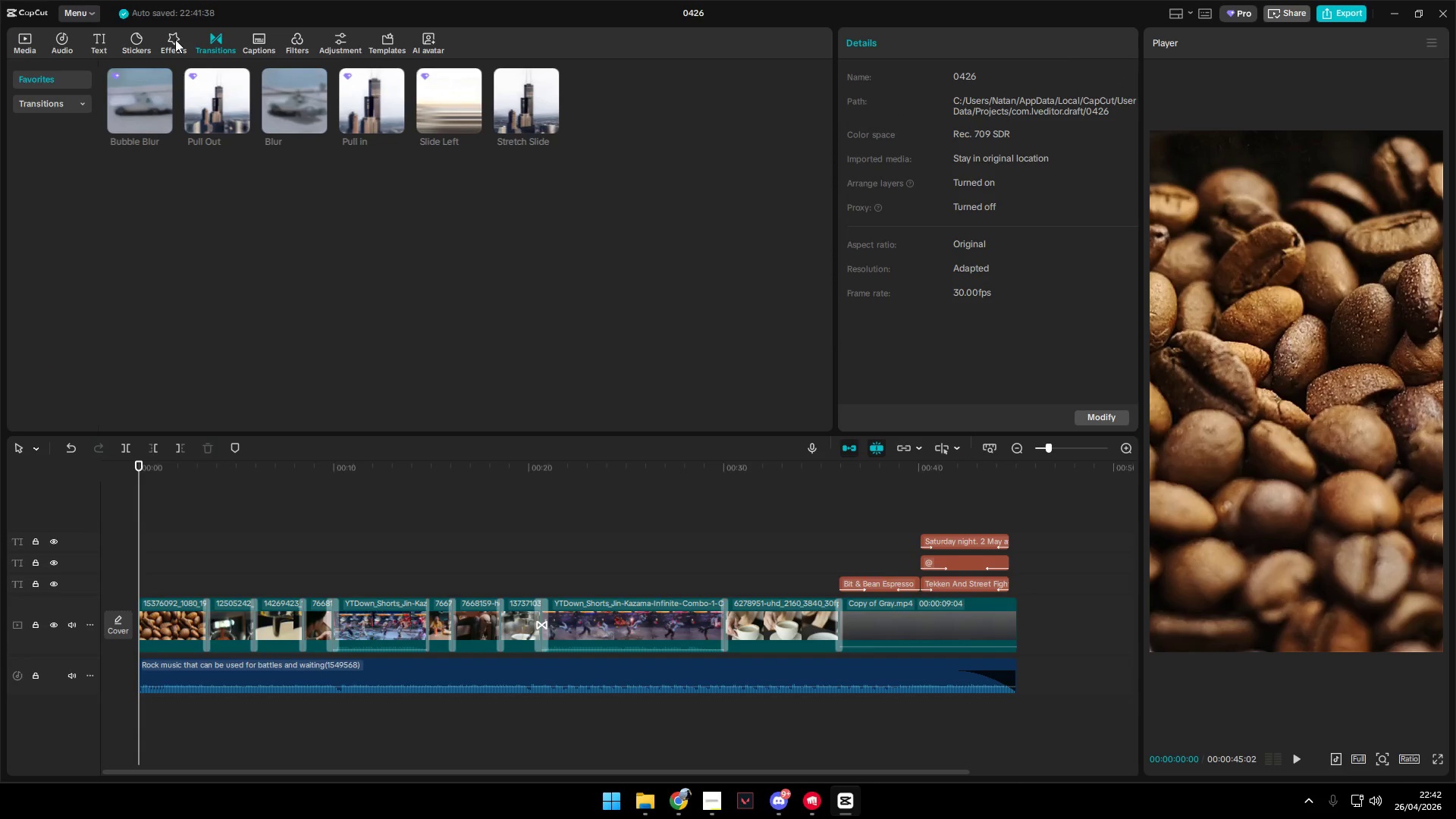 
left_click([173, 39])
 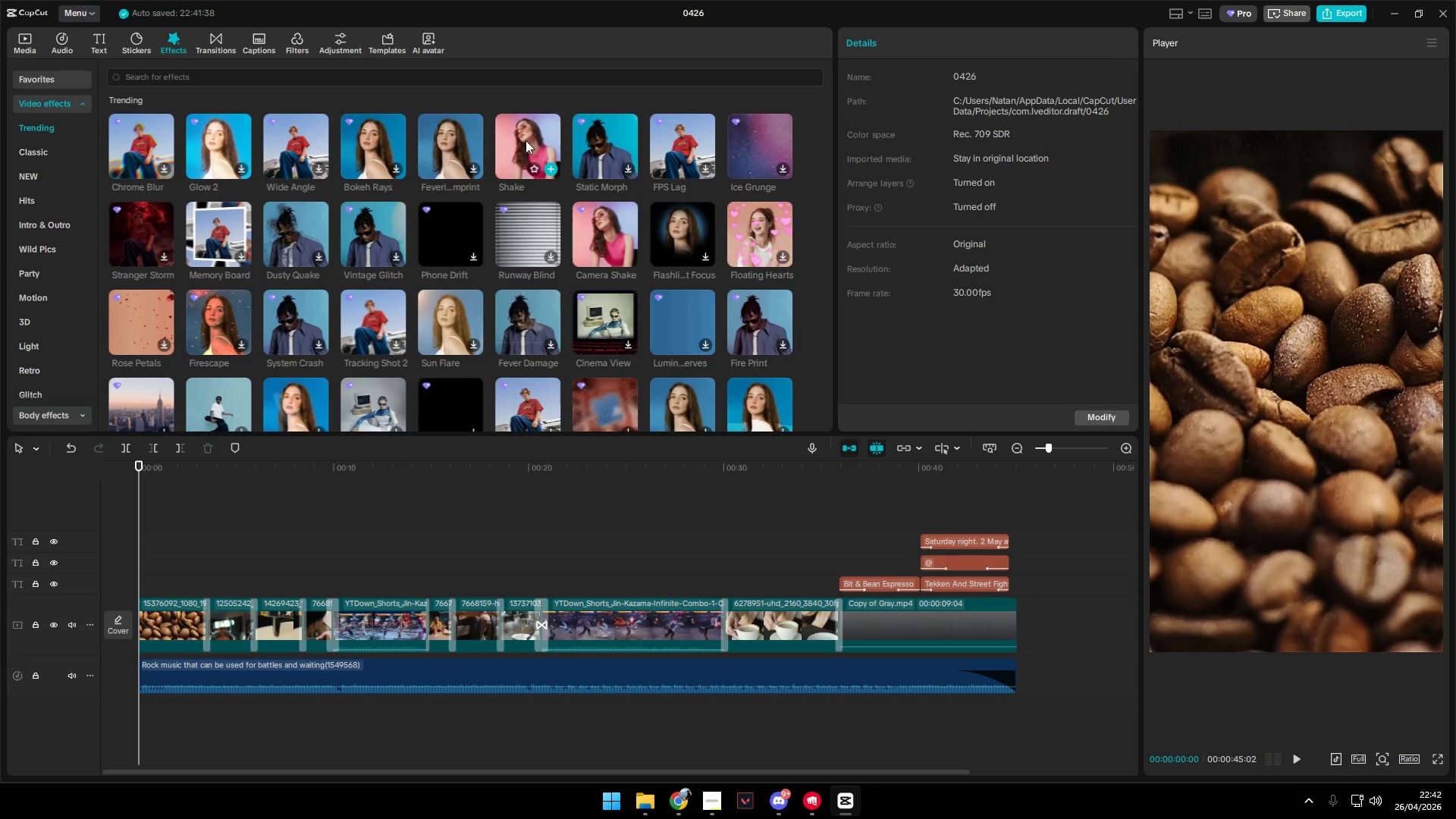 
wait(5.97)
 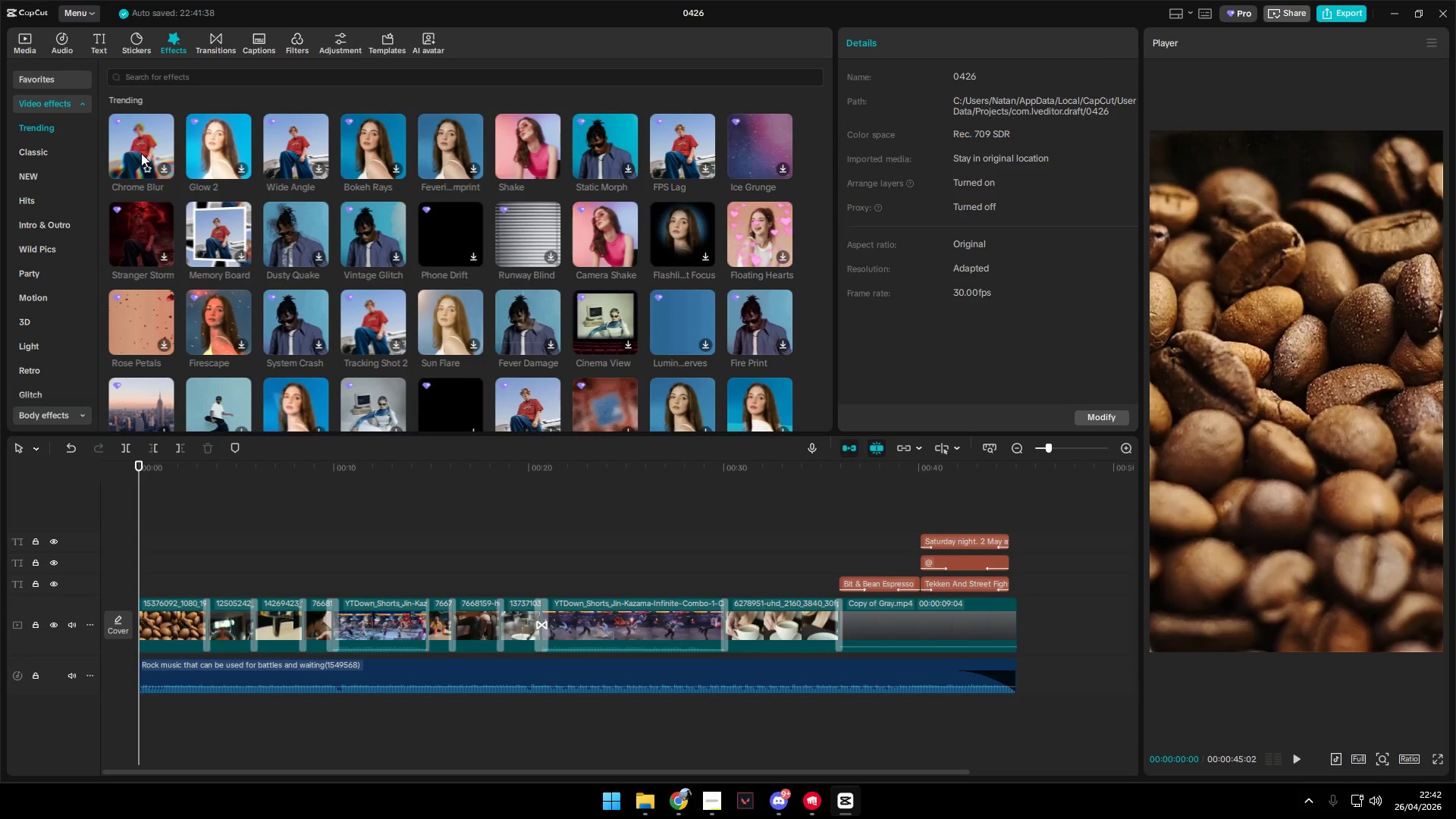 
left_click([303, 37])
 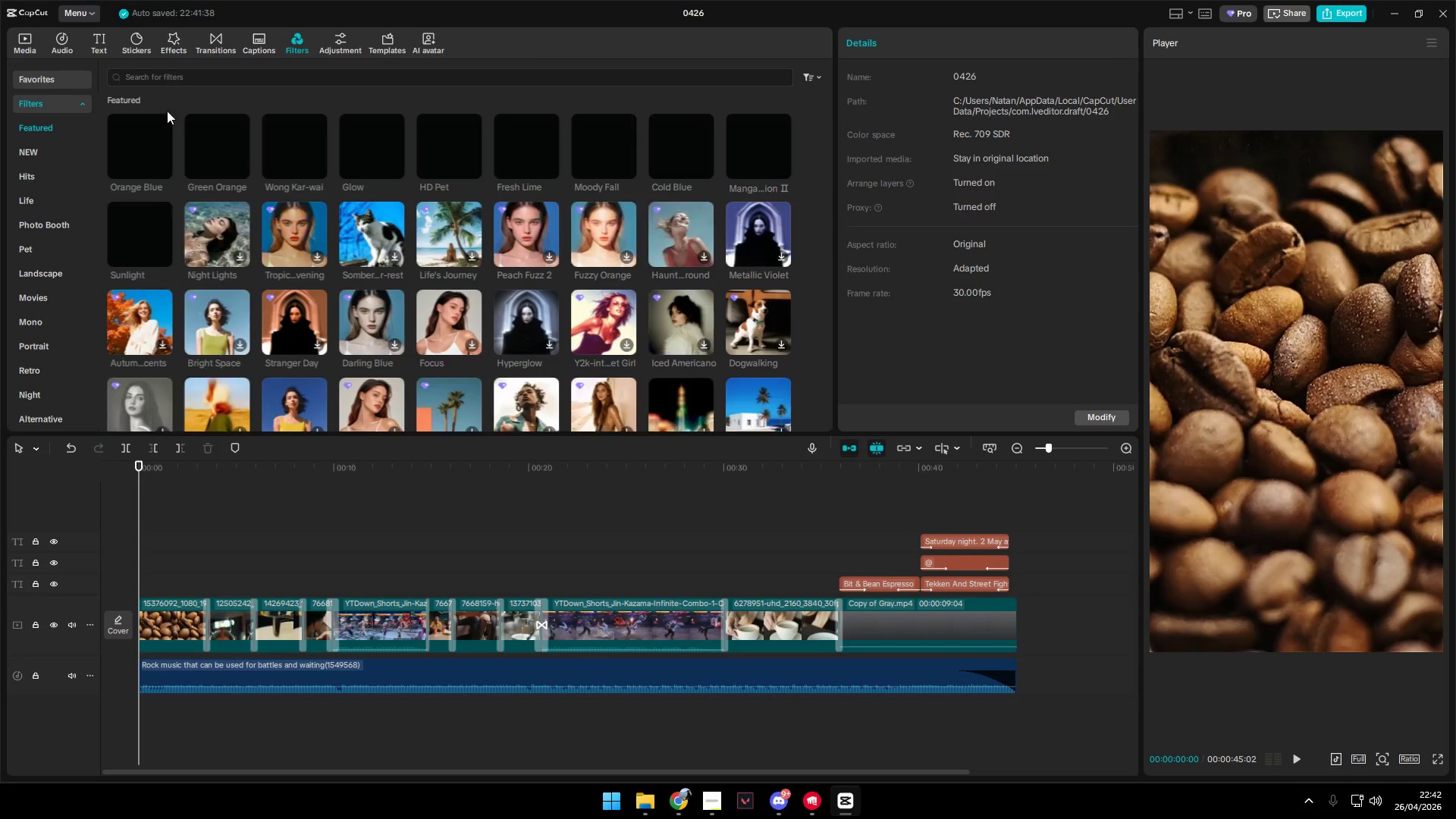 
left_click([152, 141])
 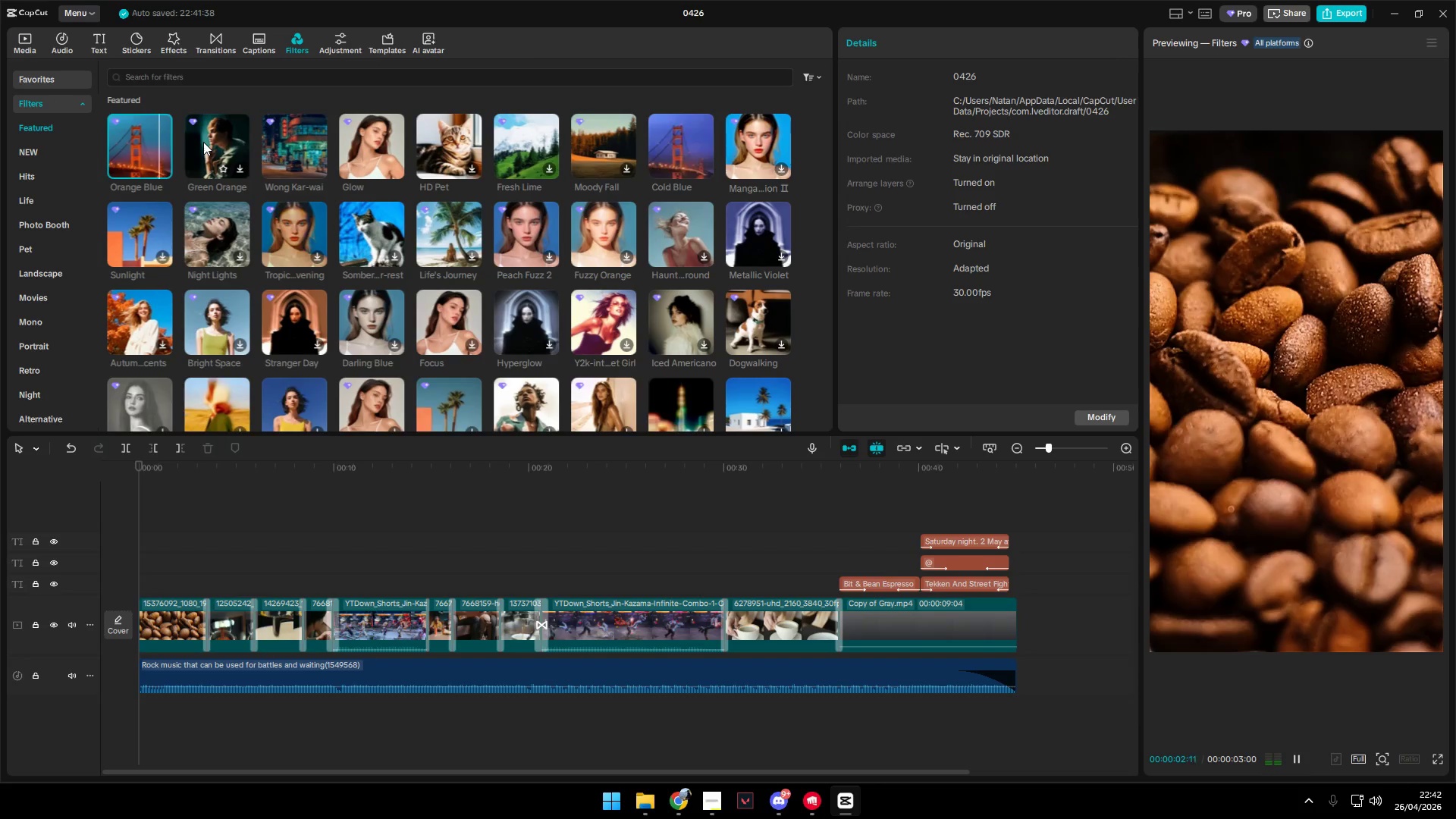 
left_click([203, 142])
 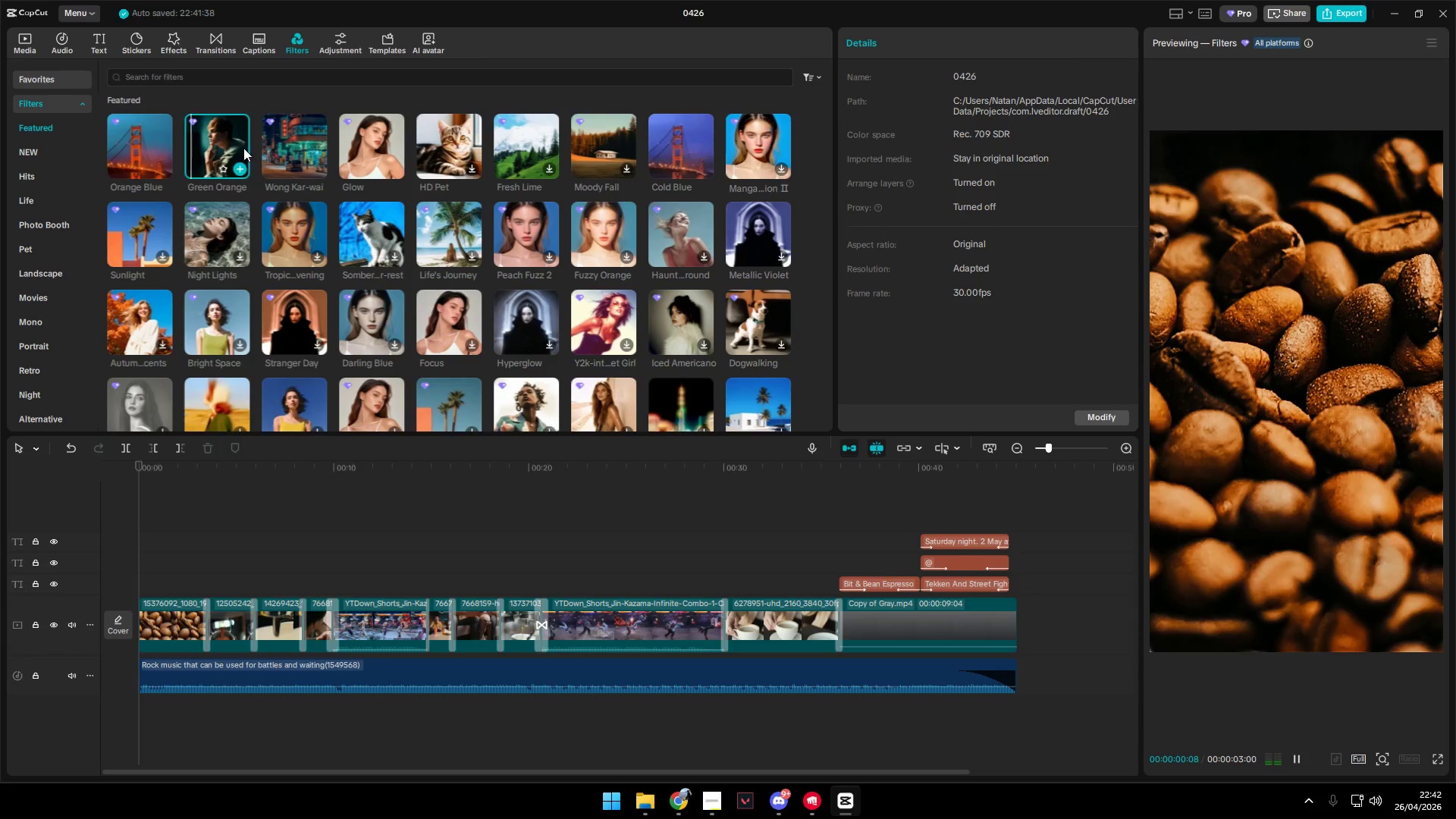 
left_click([285, 151])
 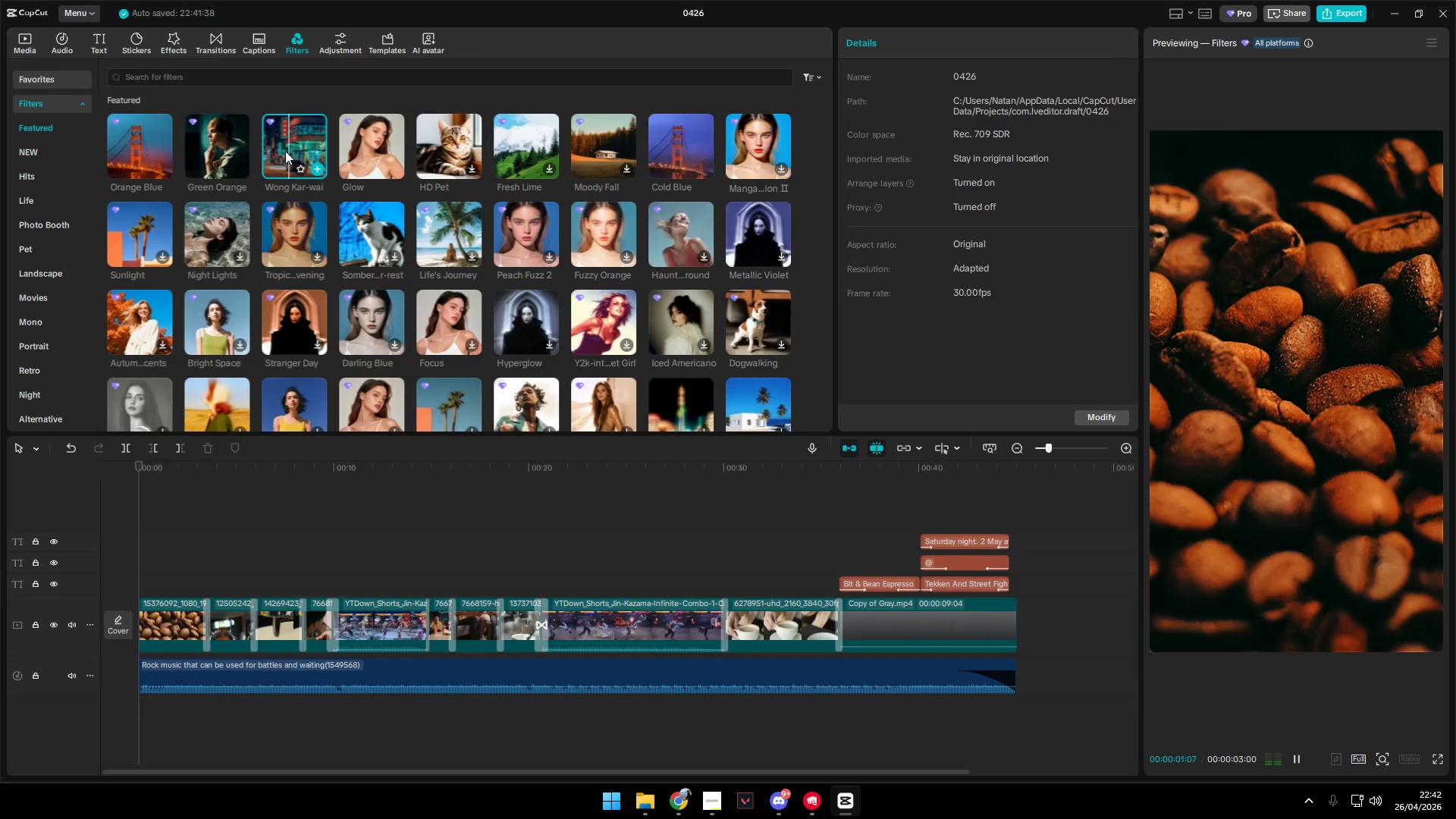 
left_click([363, 141])
 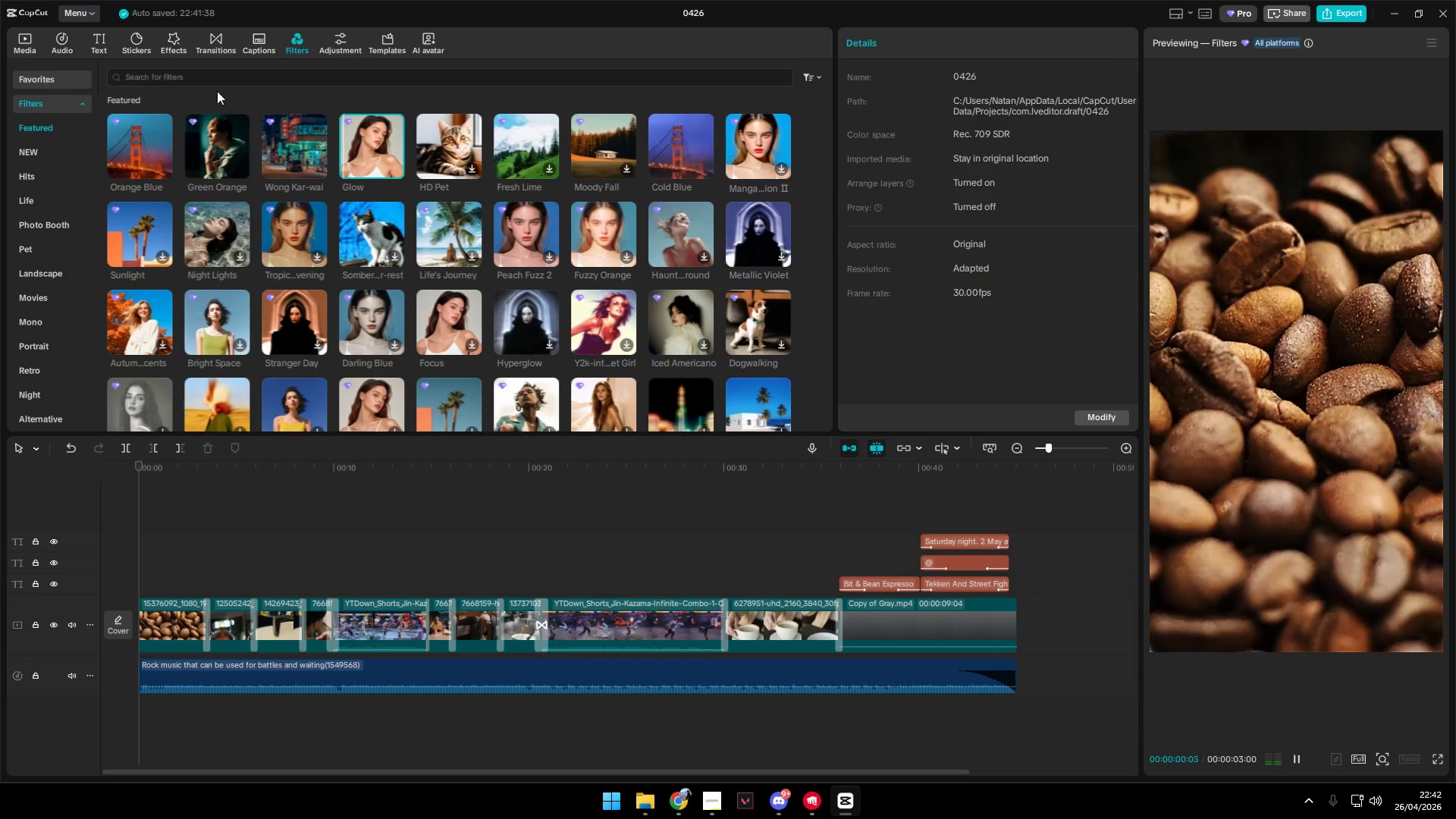 
left_click_drag(start_coordinate=[196, 73], to_coordinate=[84, 74])
 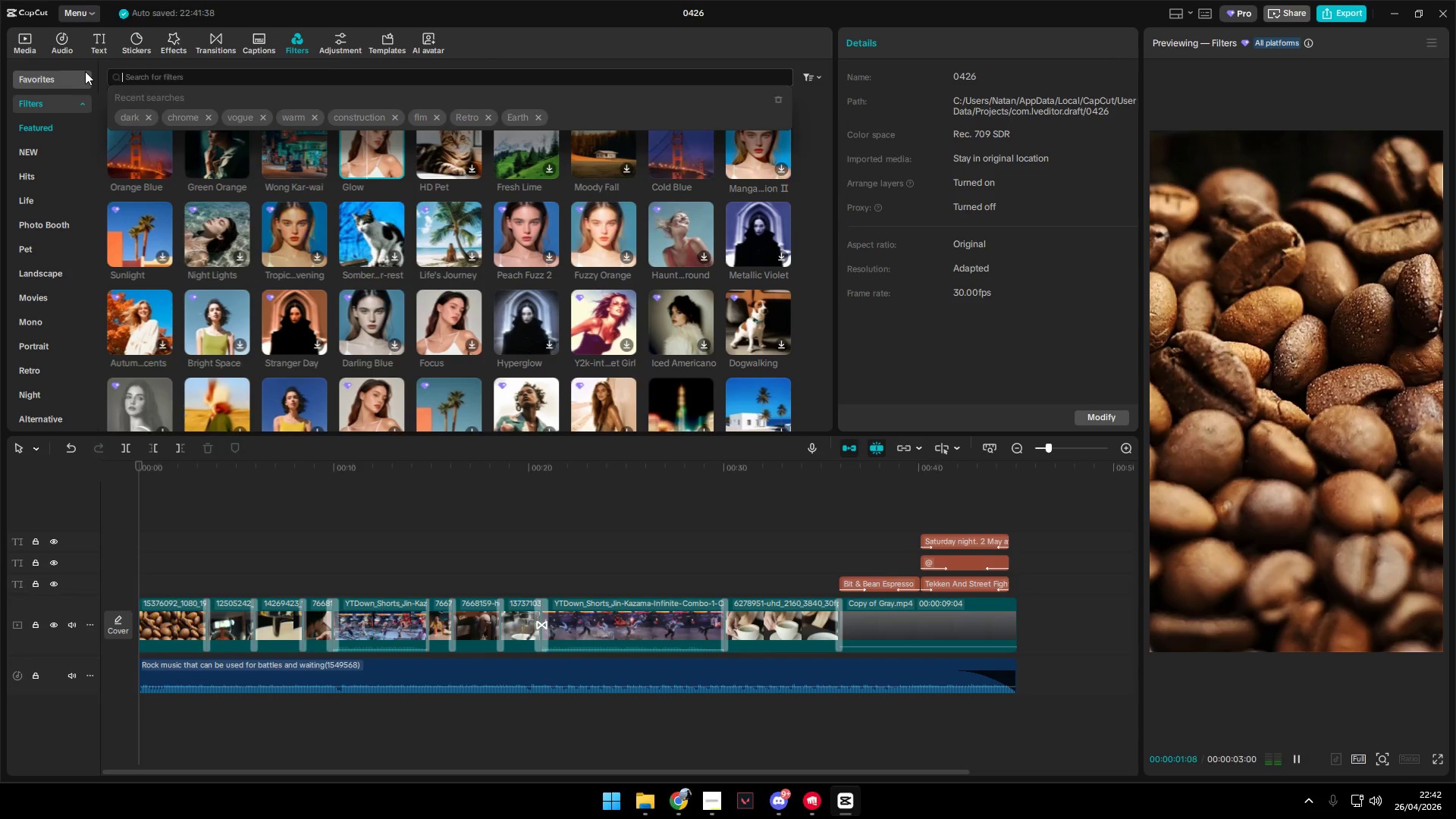 
type(gamer)
 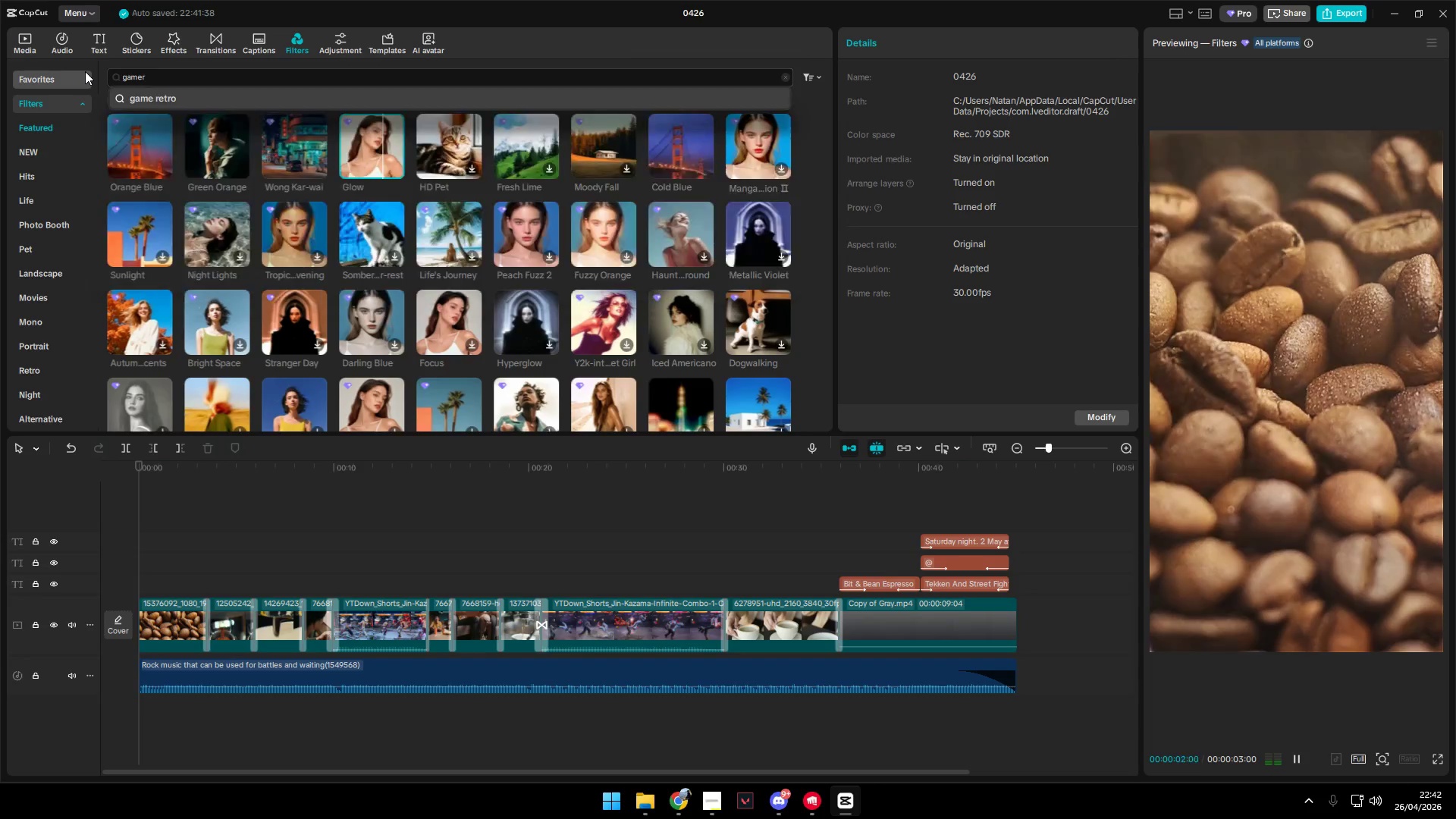 
key(Enter)
 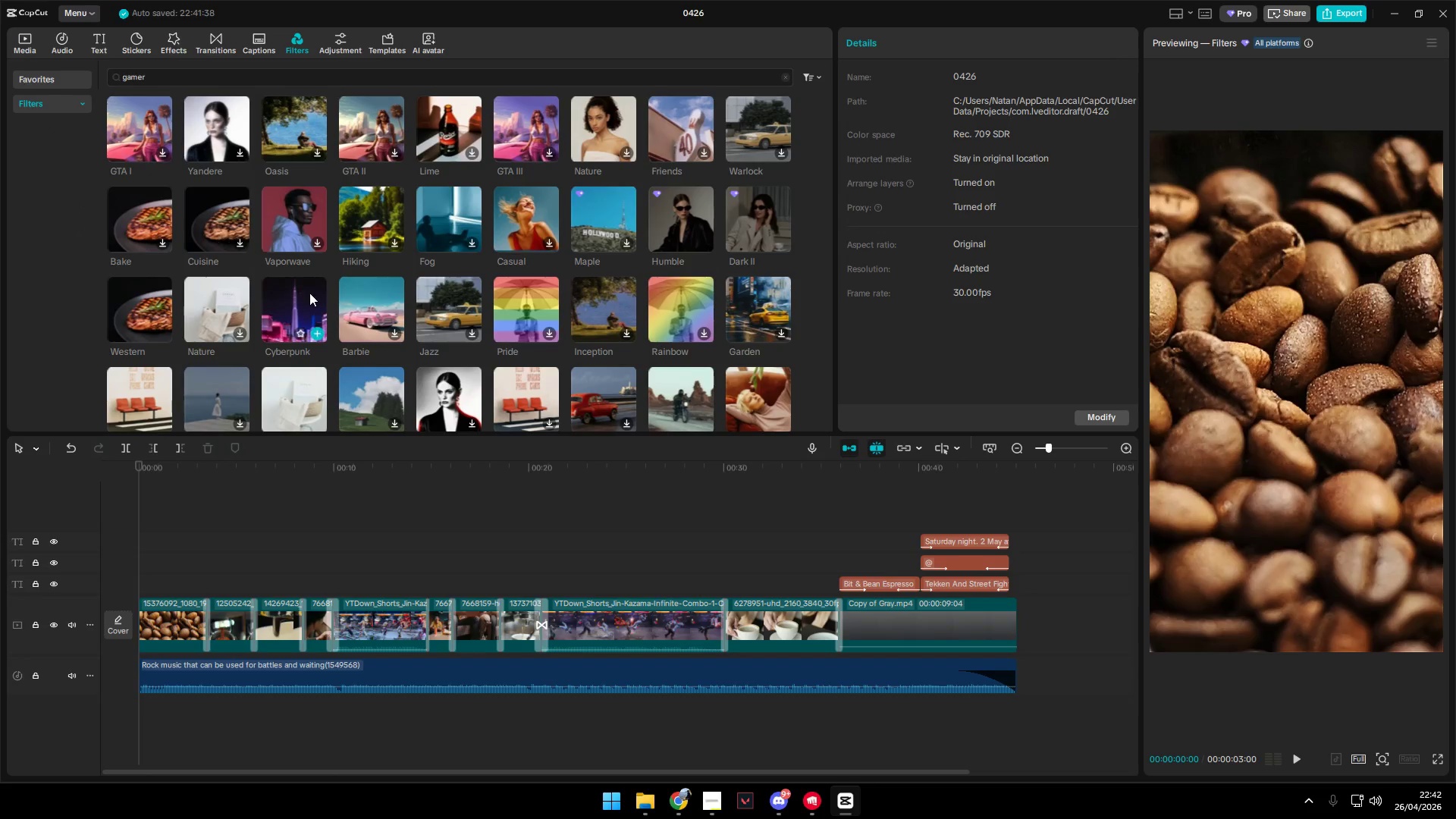 
left_click_drag(start_coordinate=[302, 318], to_coordinate=[133, 517])
 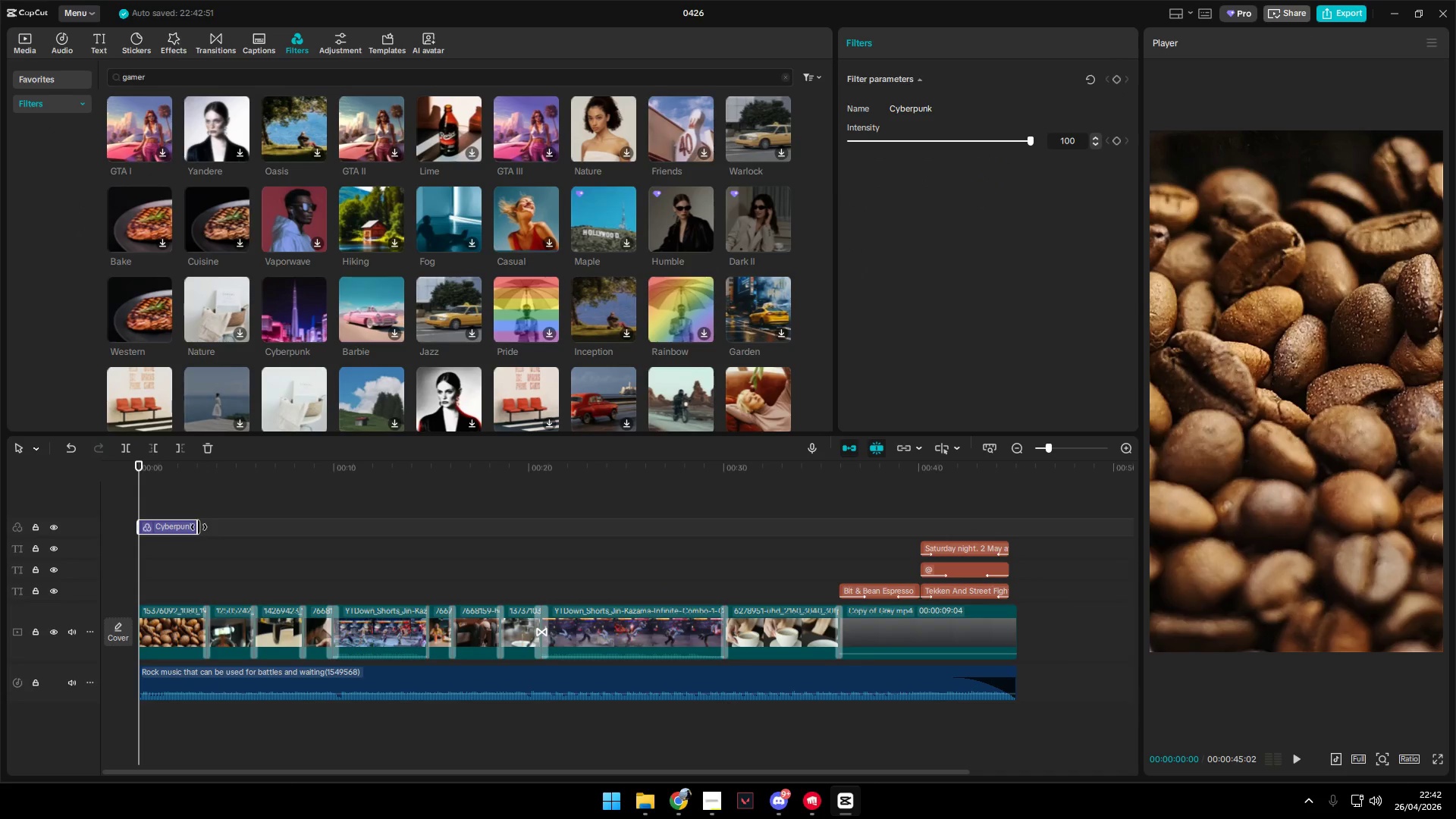 
left_click_drag(start_coordinate=[197, 527], to_coordinate=[830, 532])
 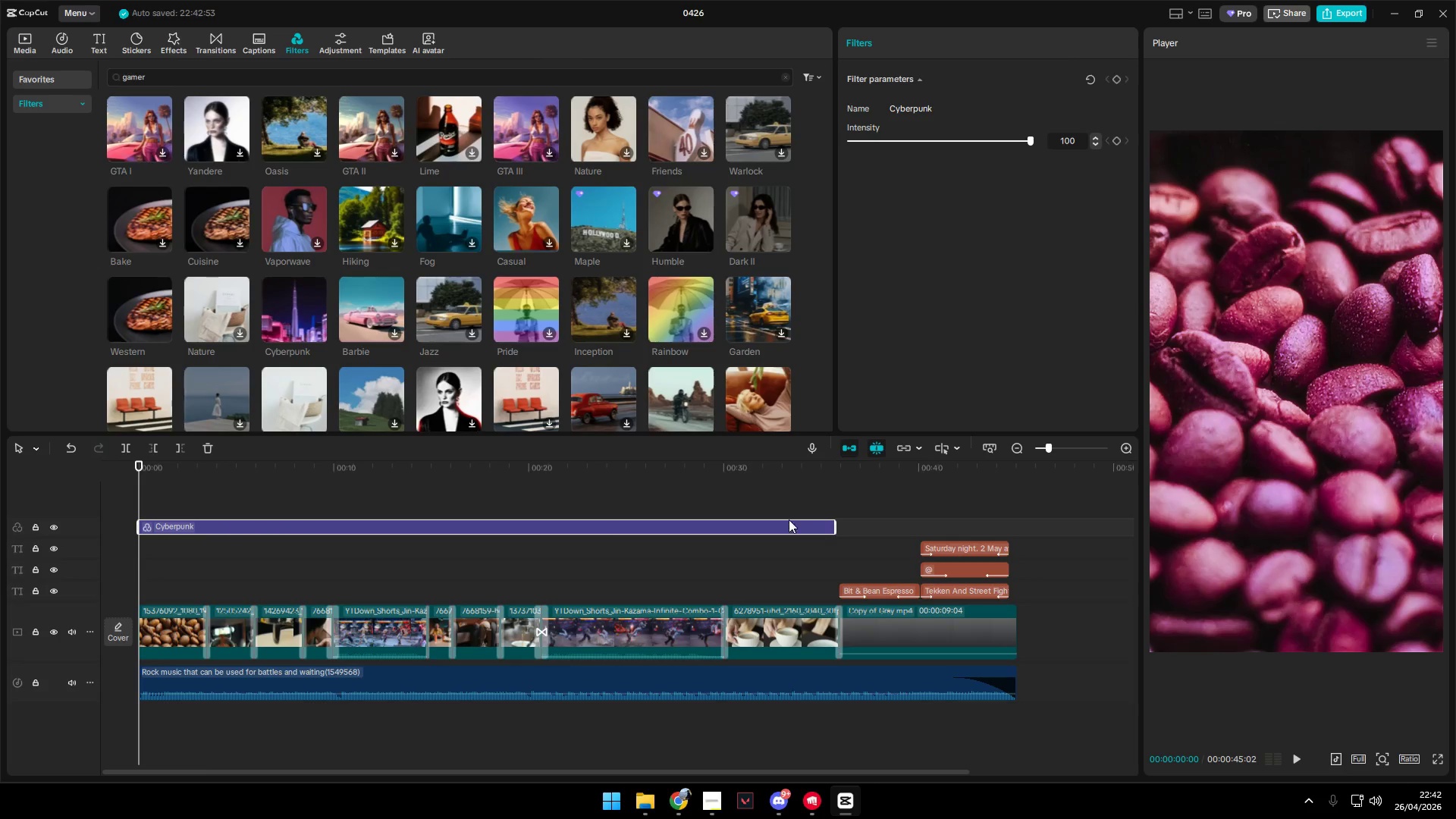 
key(Space)
 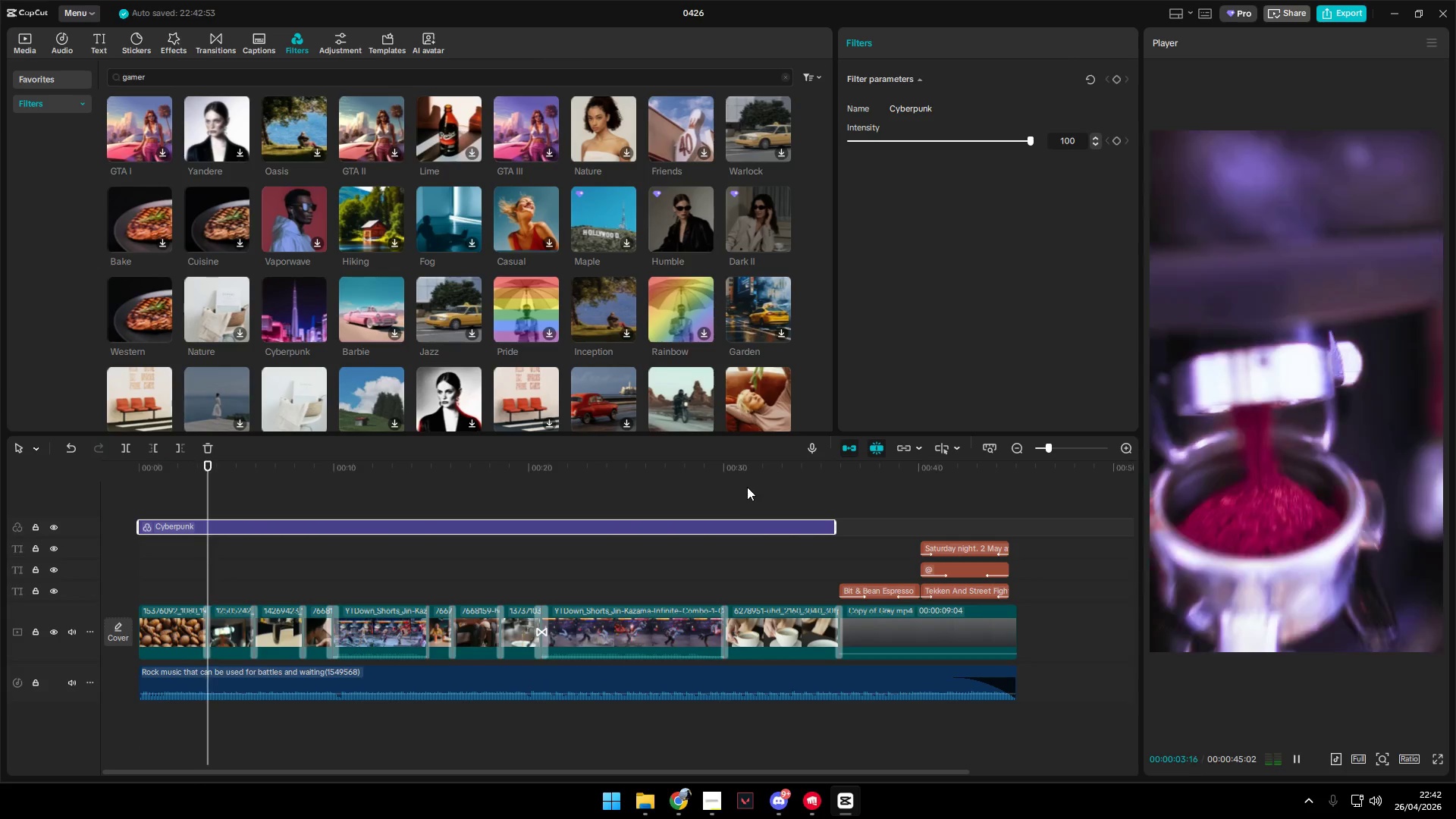 
key(Space)
 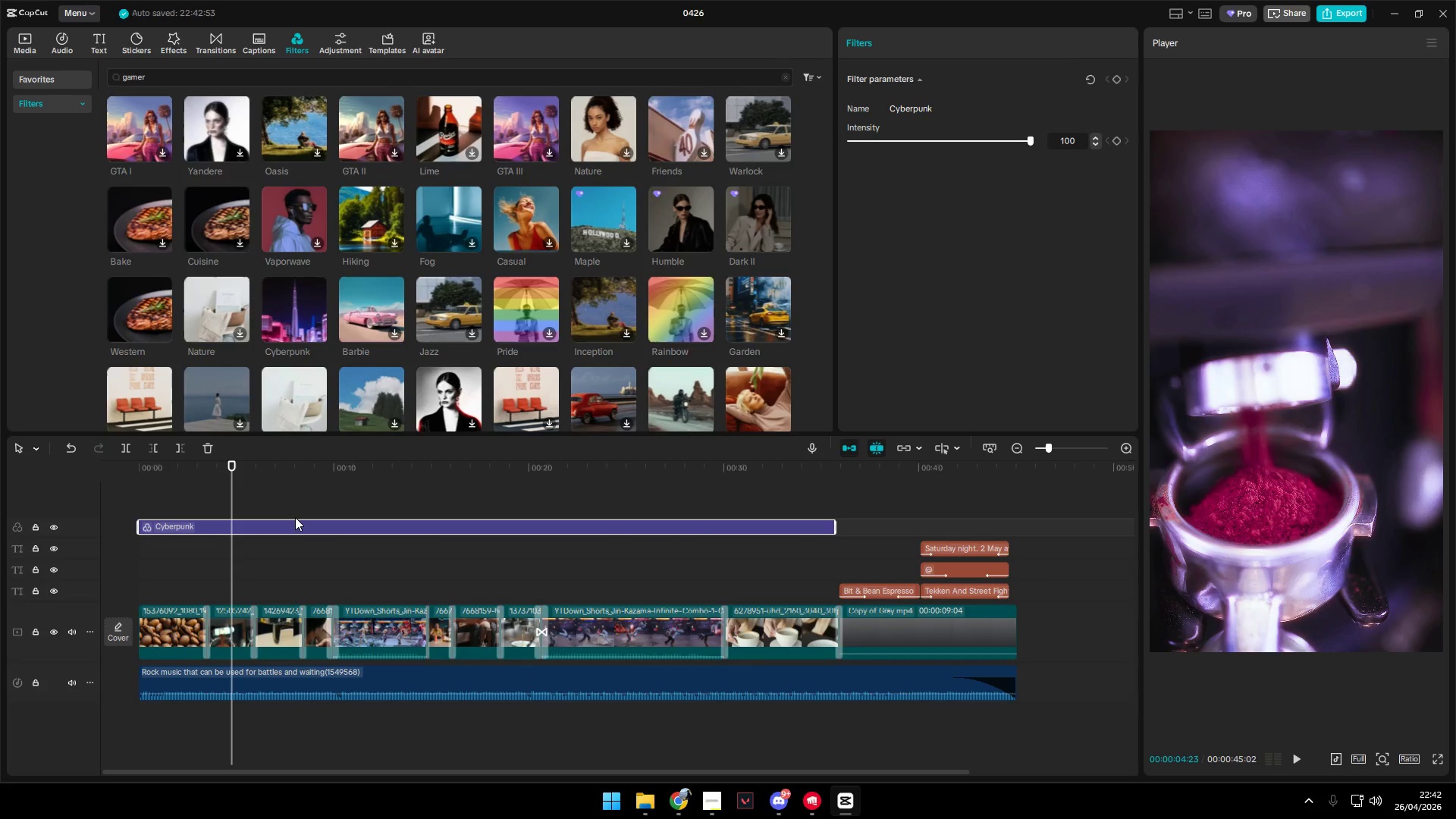 
key(Backspace)
 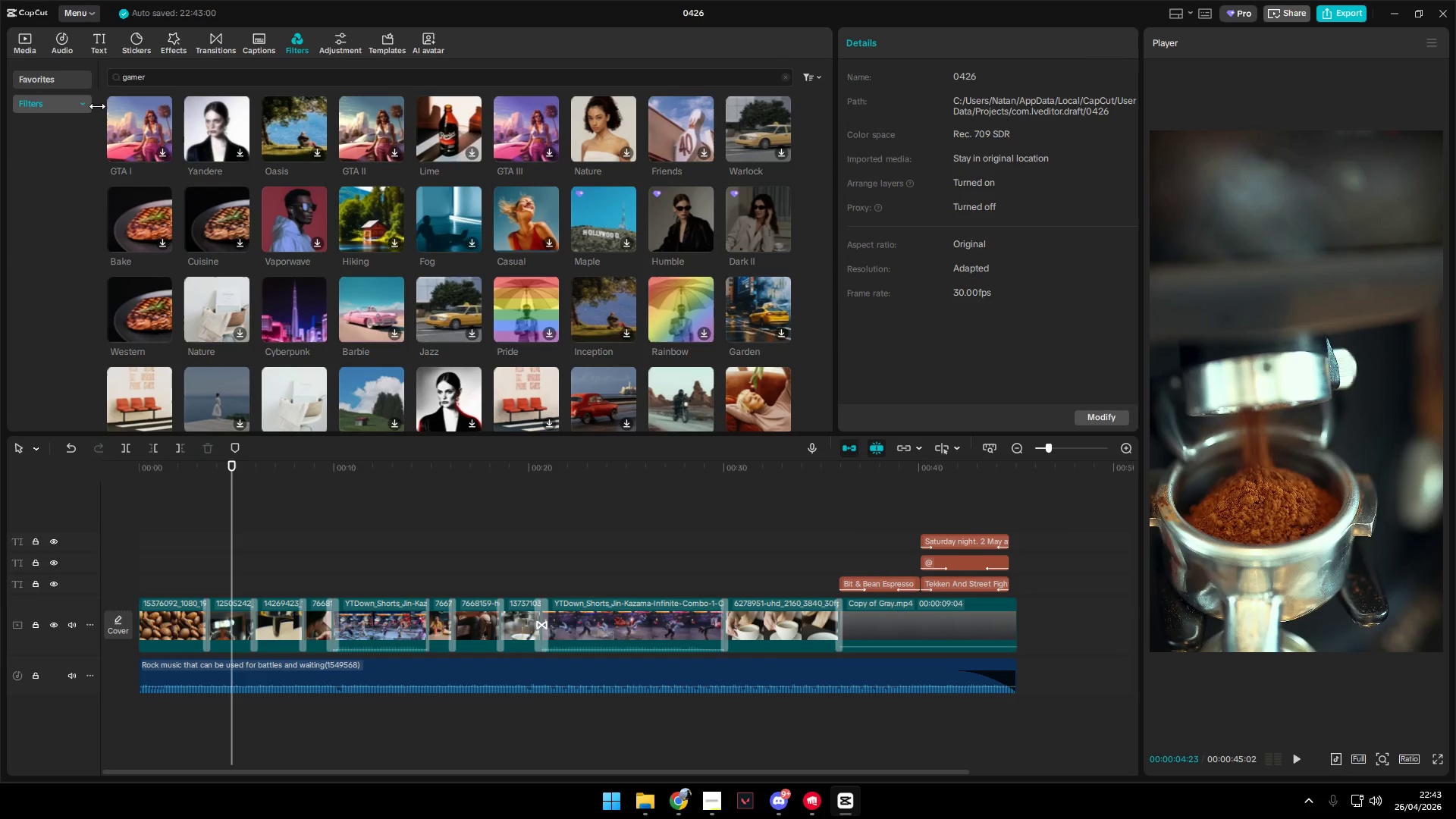 
left_click([149, 136])
 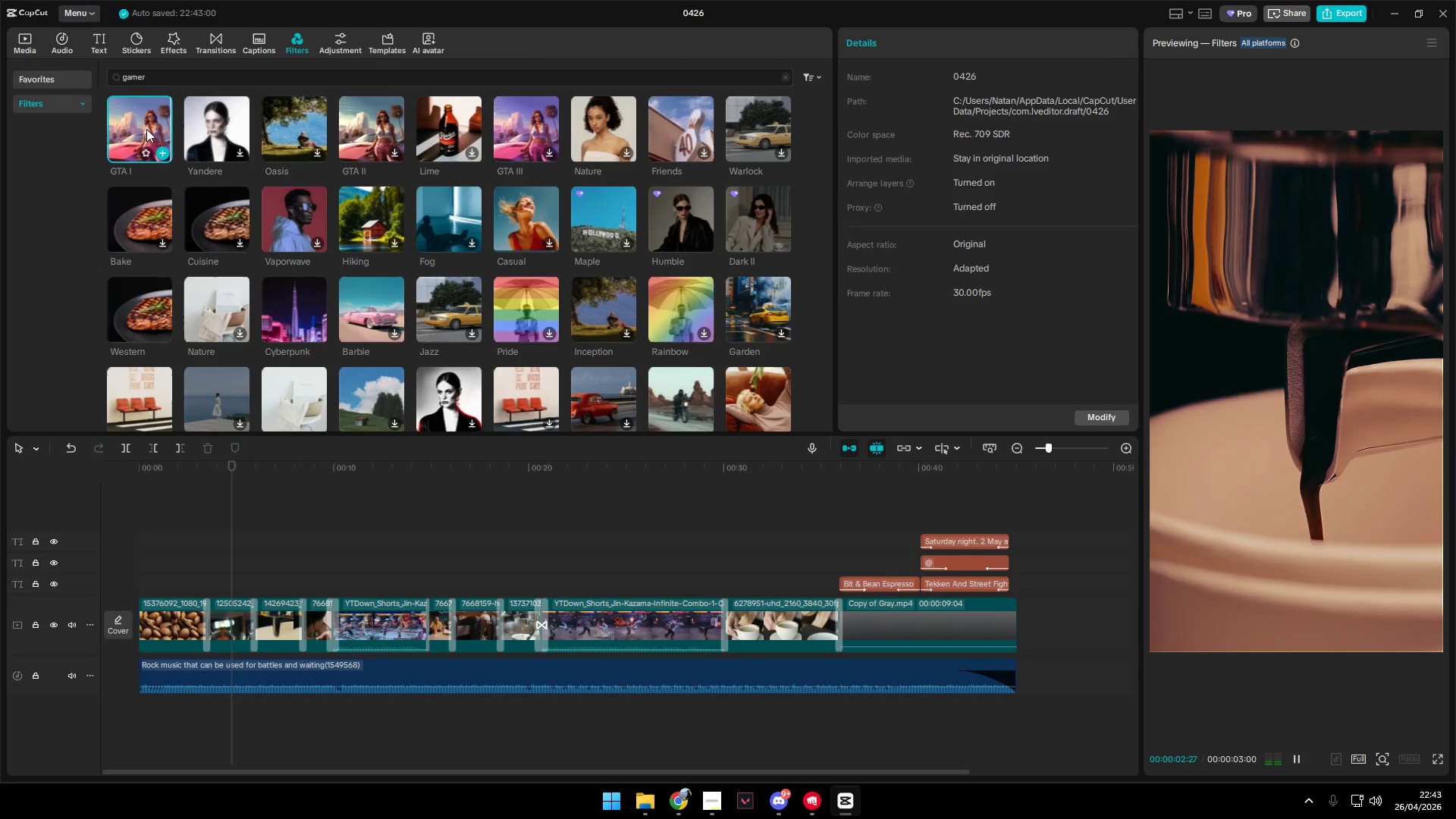 
left_click_drag(start_coordinate=[120, 146], to_coordinate=[139, 519])
 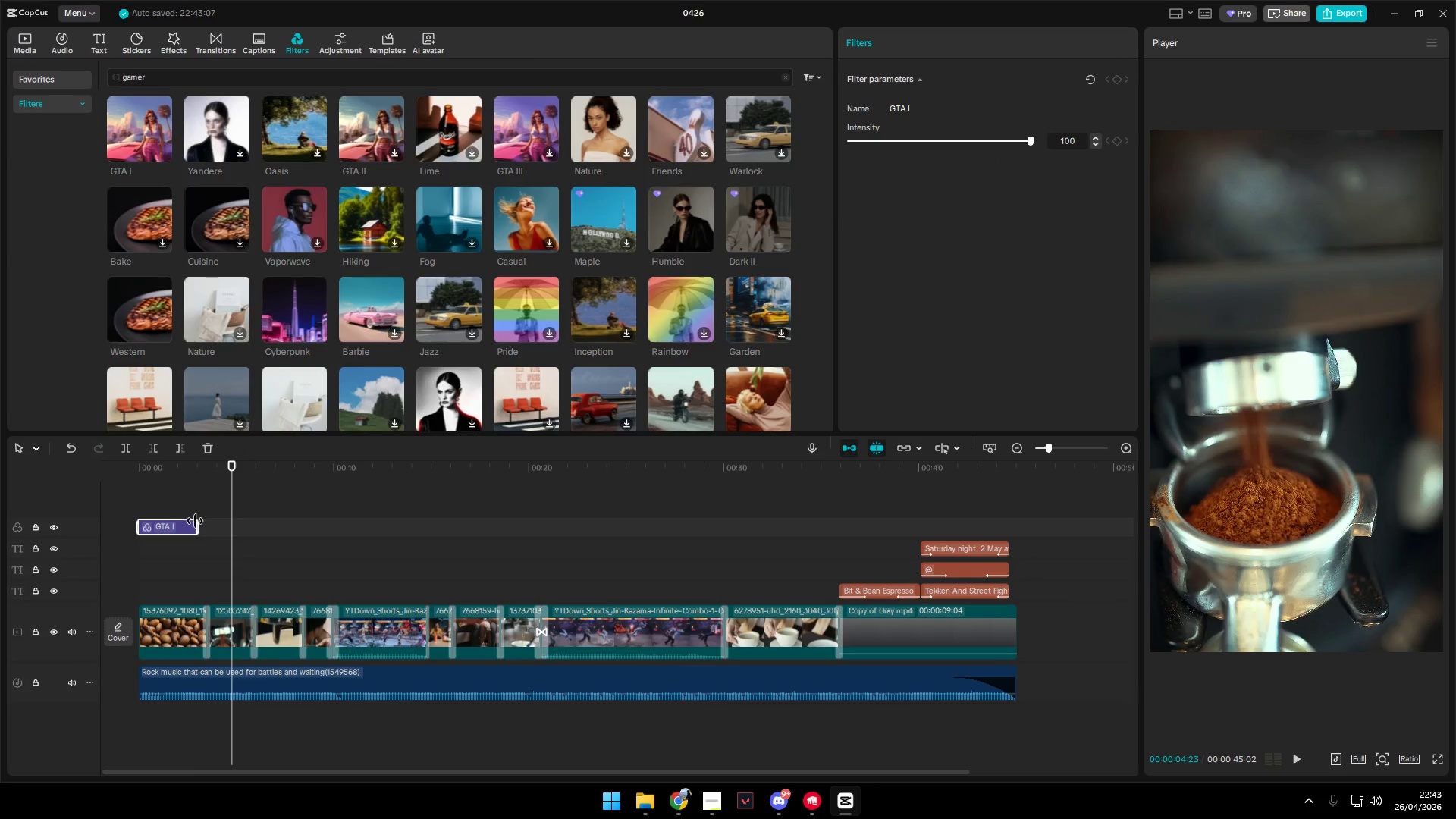 
left_click_drag(start_coordinate=[194, 529], to_coordinate=[834, 566])
 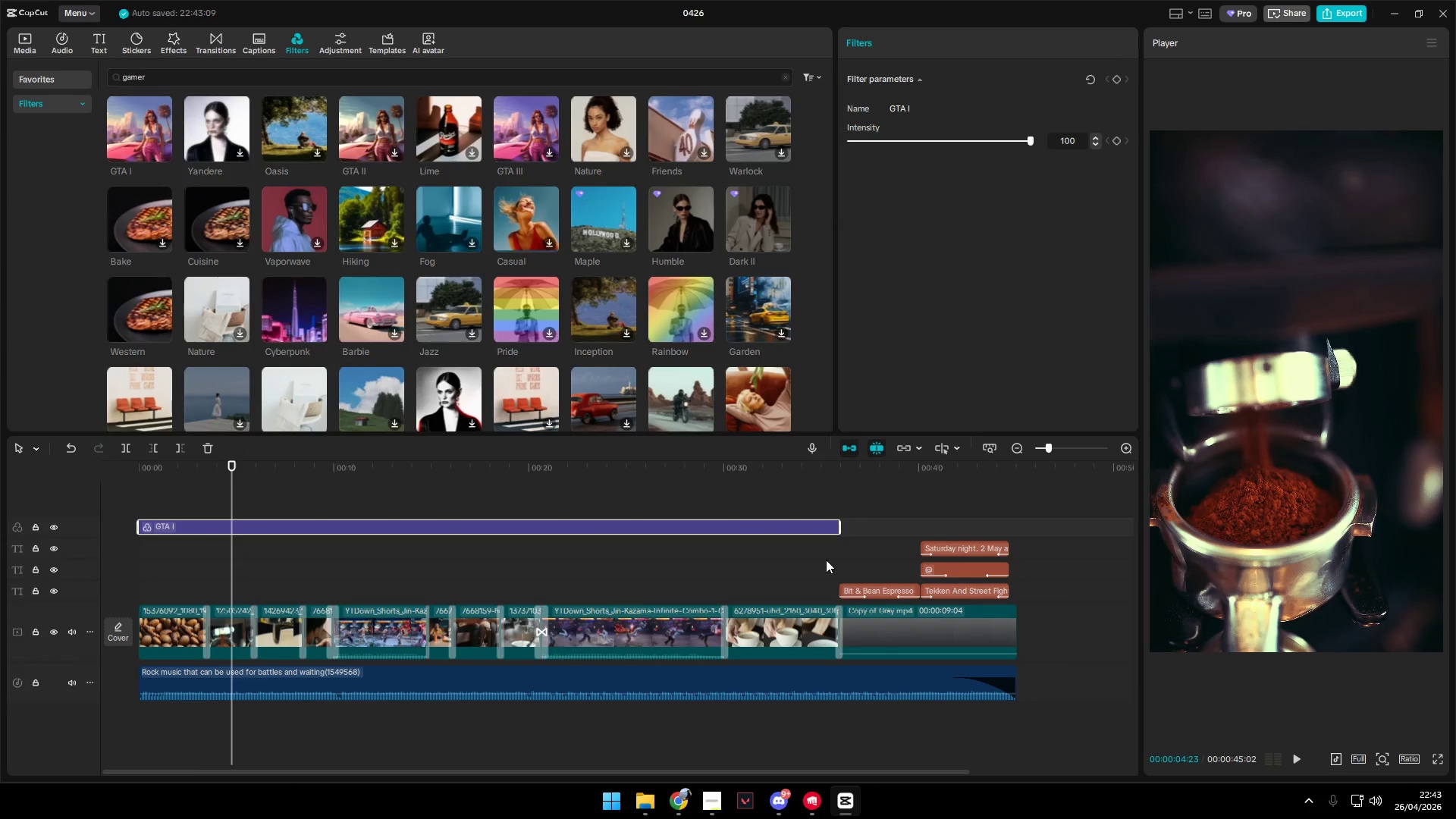 
hold_key(key=Space, duration=16.19)
 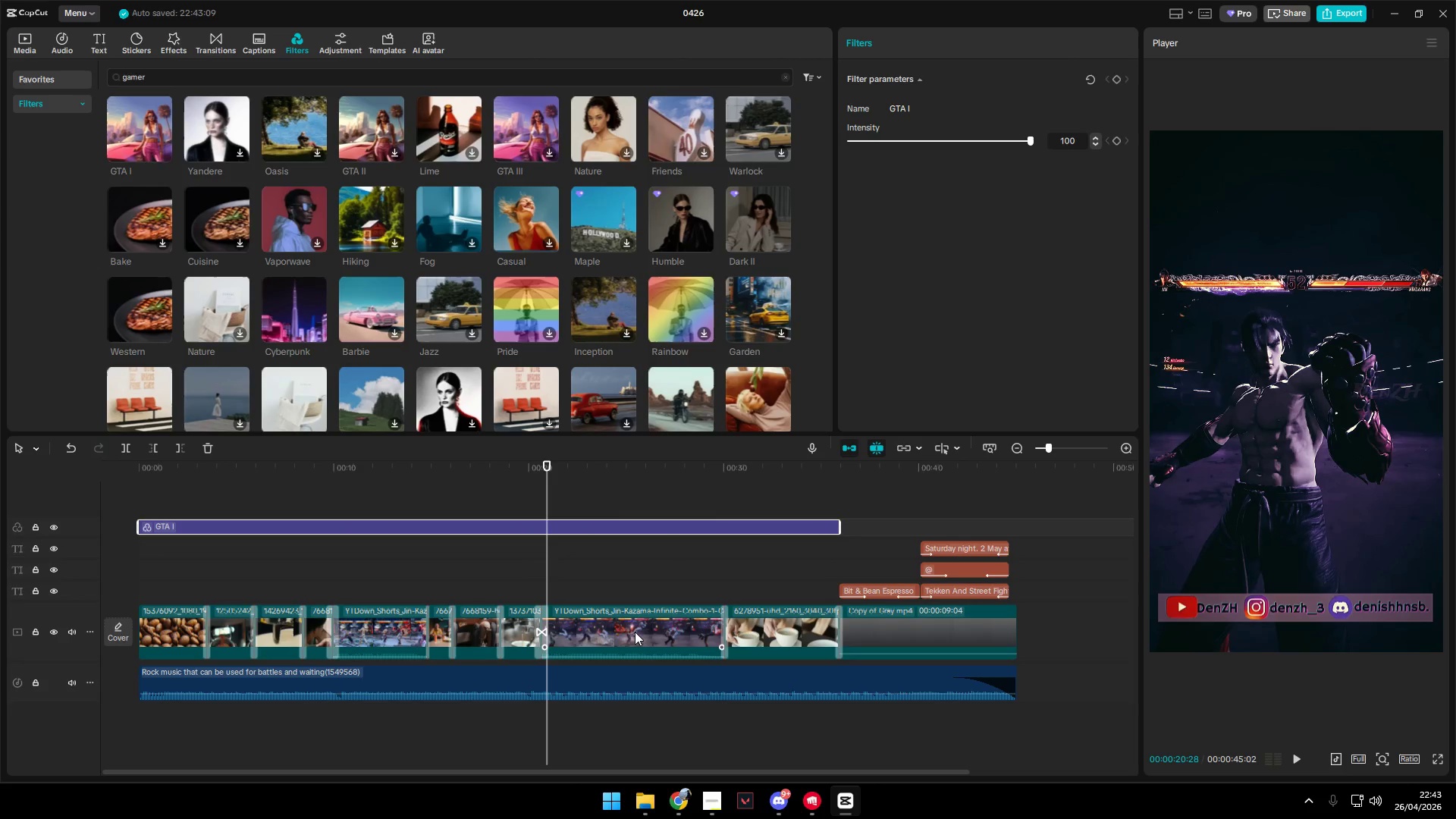 
left_click_drag(start_coordinate=[623, 636], to_coordinate=[466, 652])
 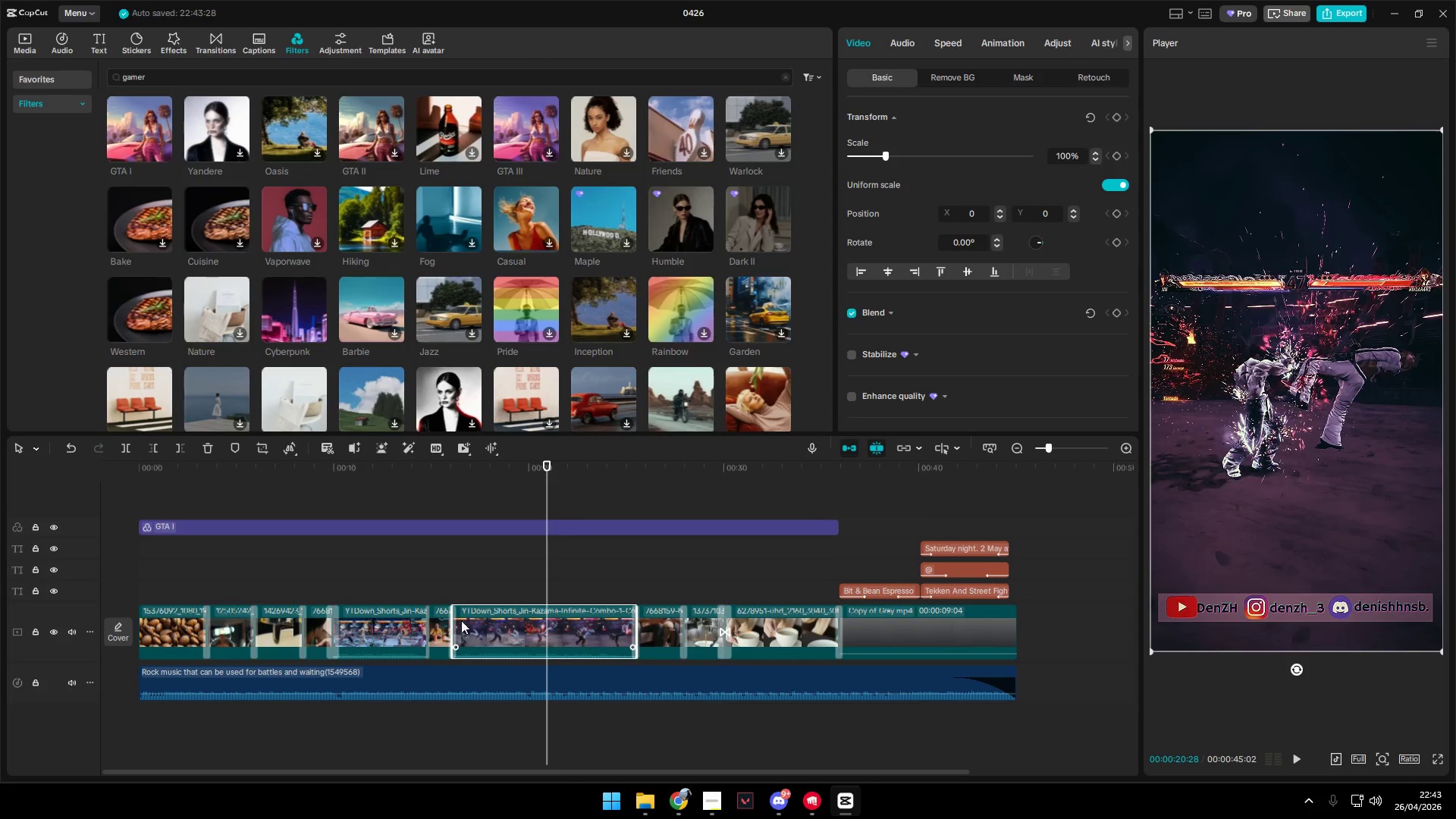 
left_click([432, 583])
 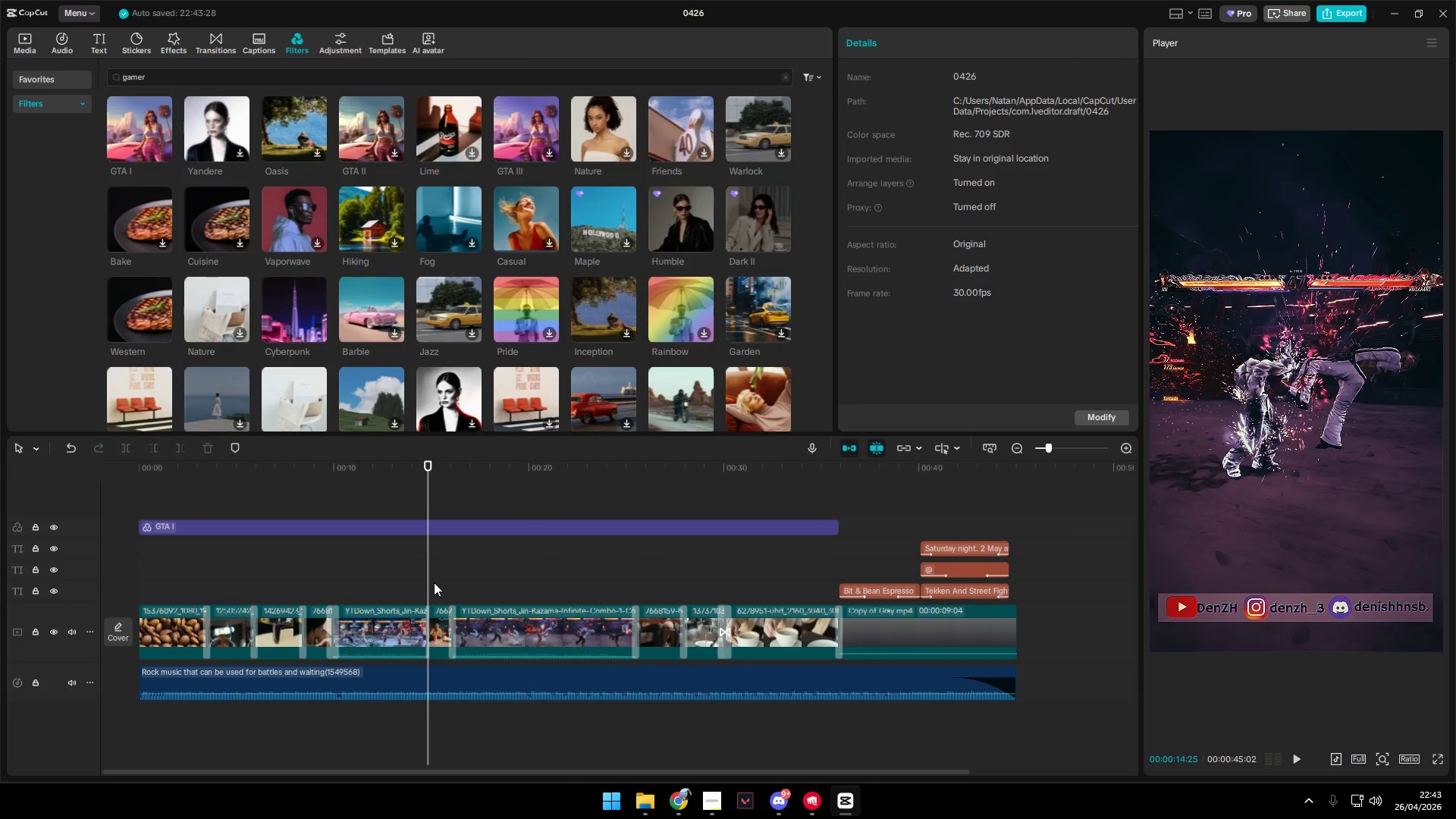 
key(Space)
 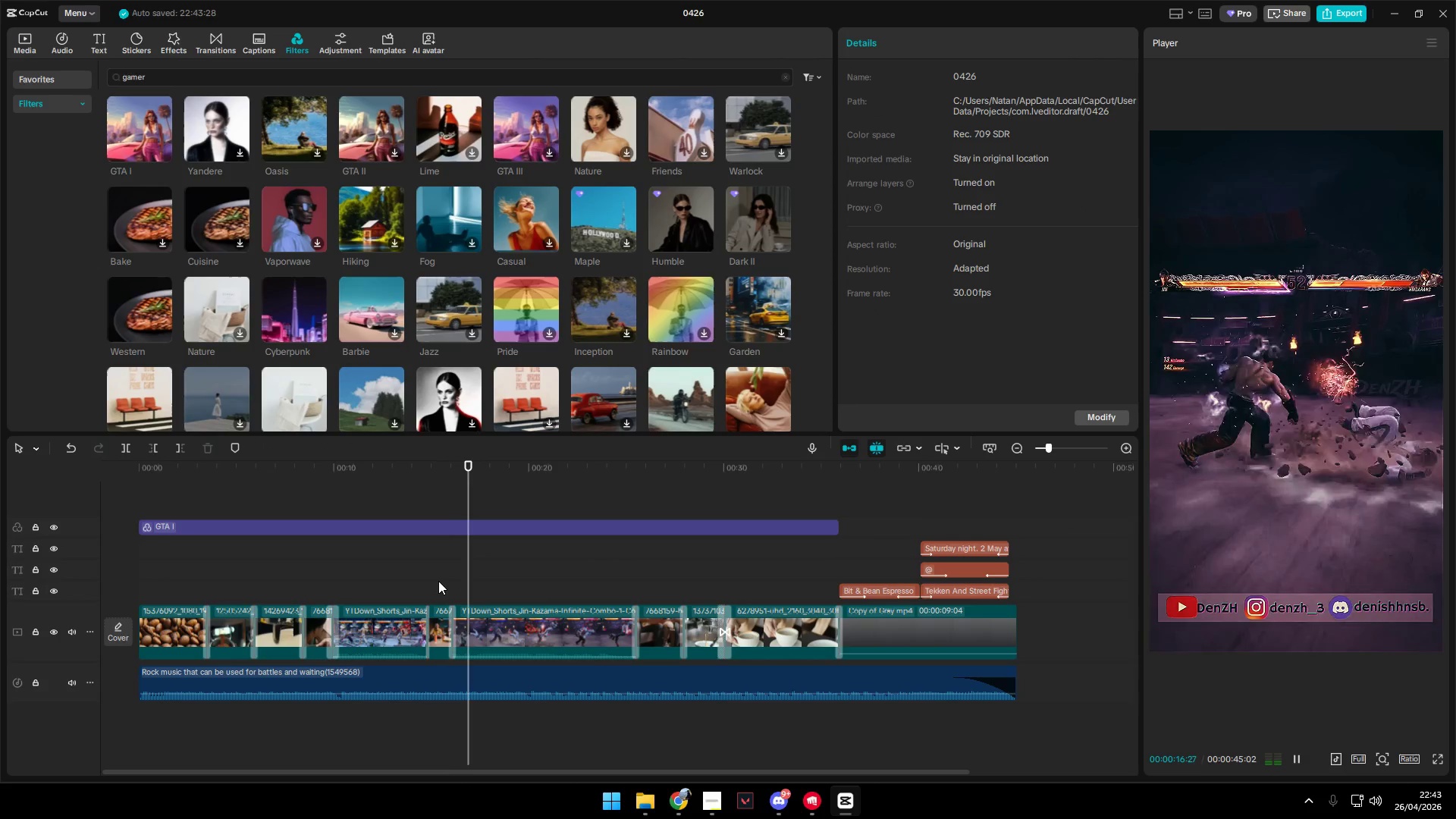 
key(Space)
 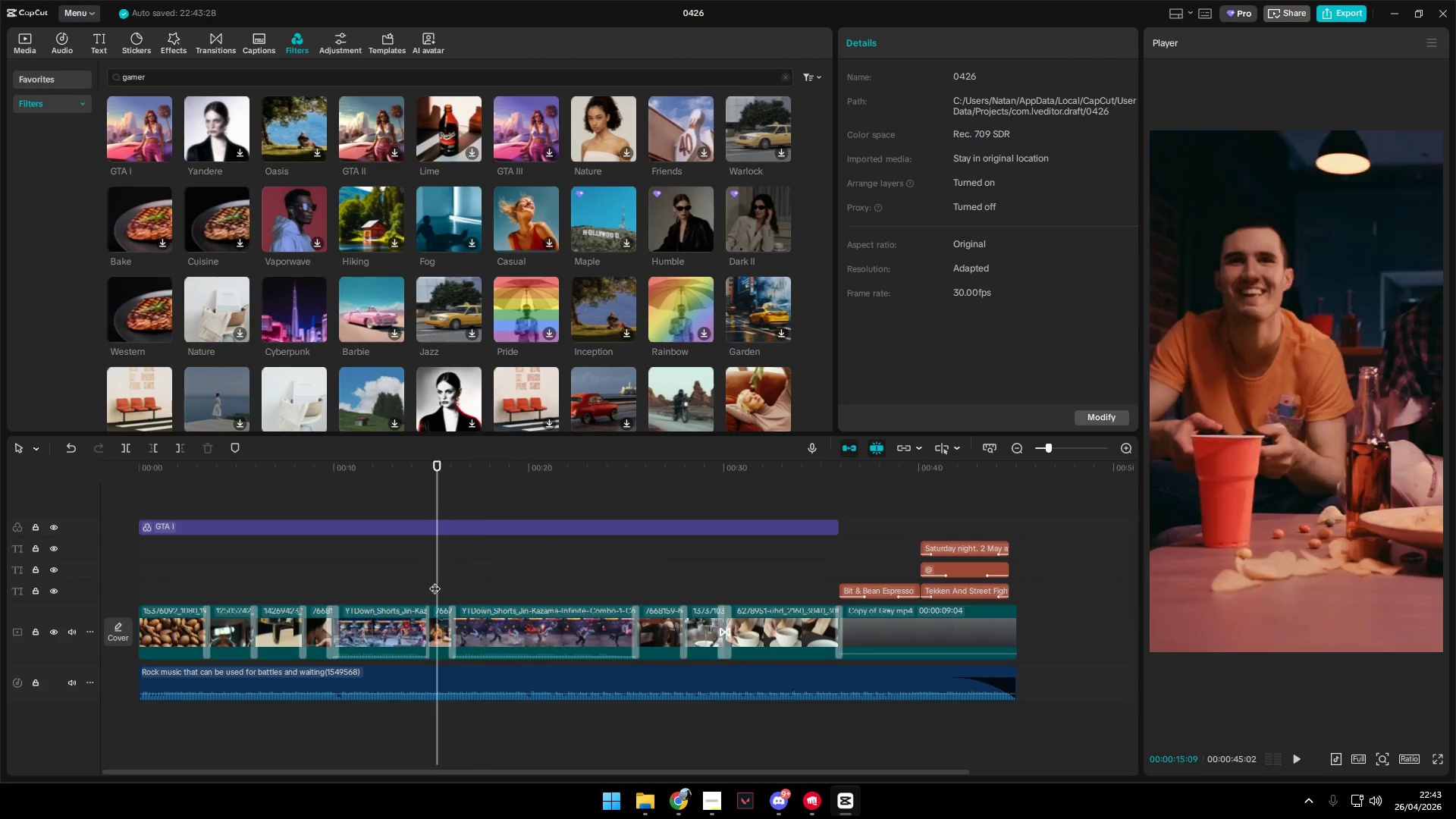 
double_click([426, 581])
 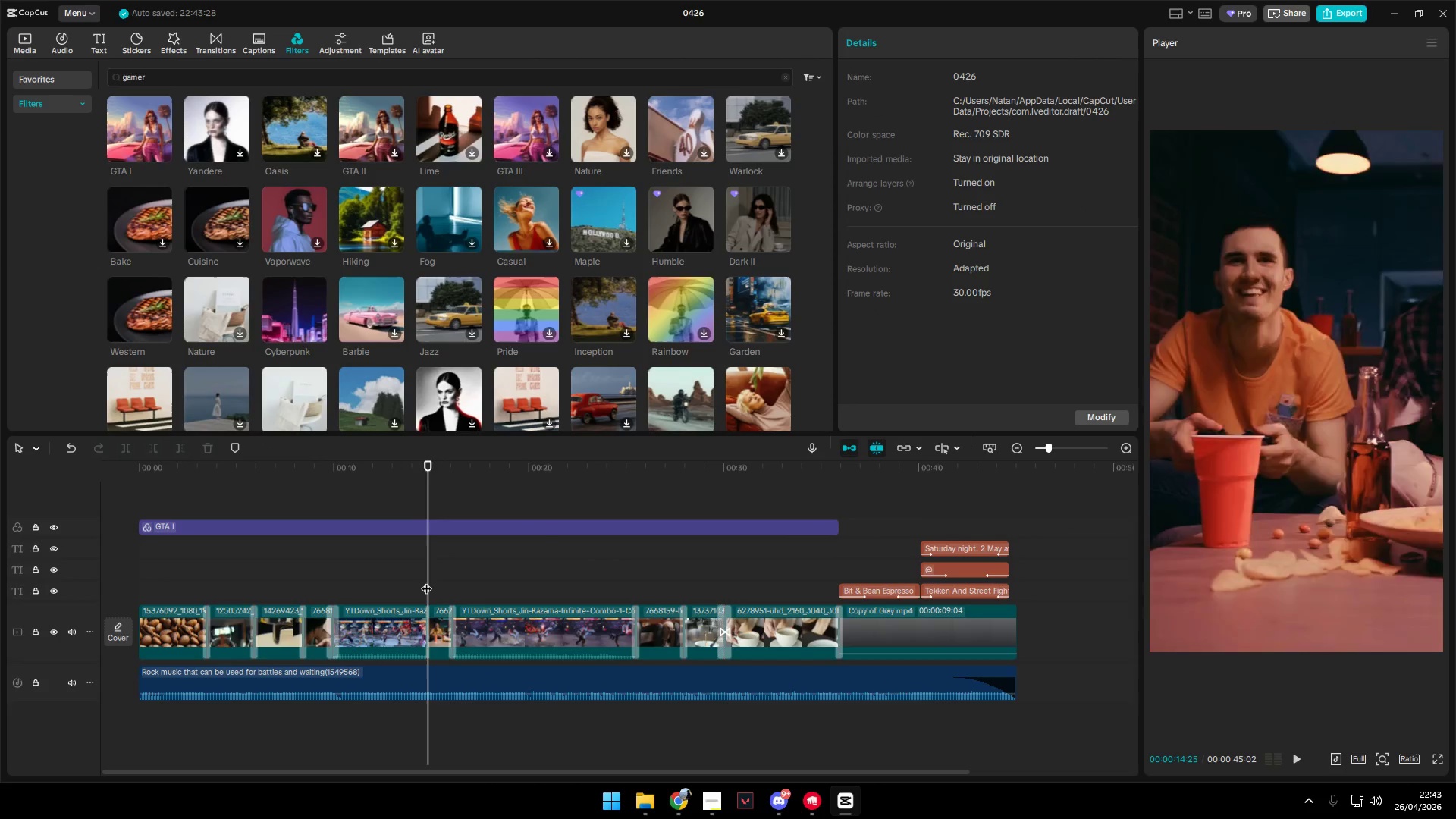 
key(Space)
 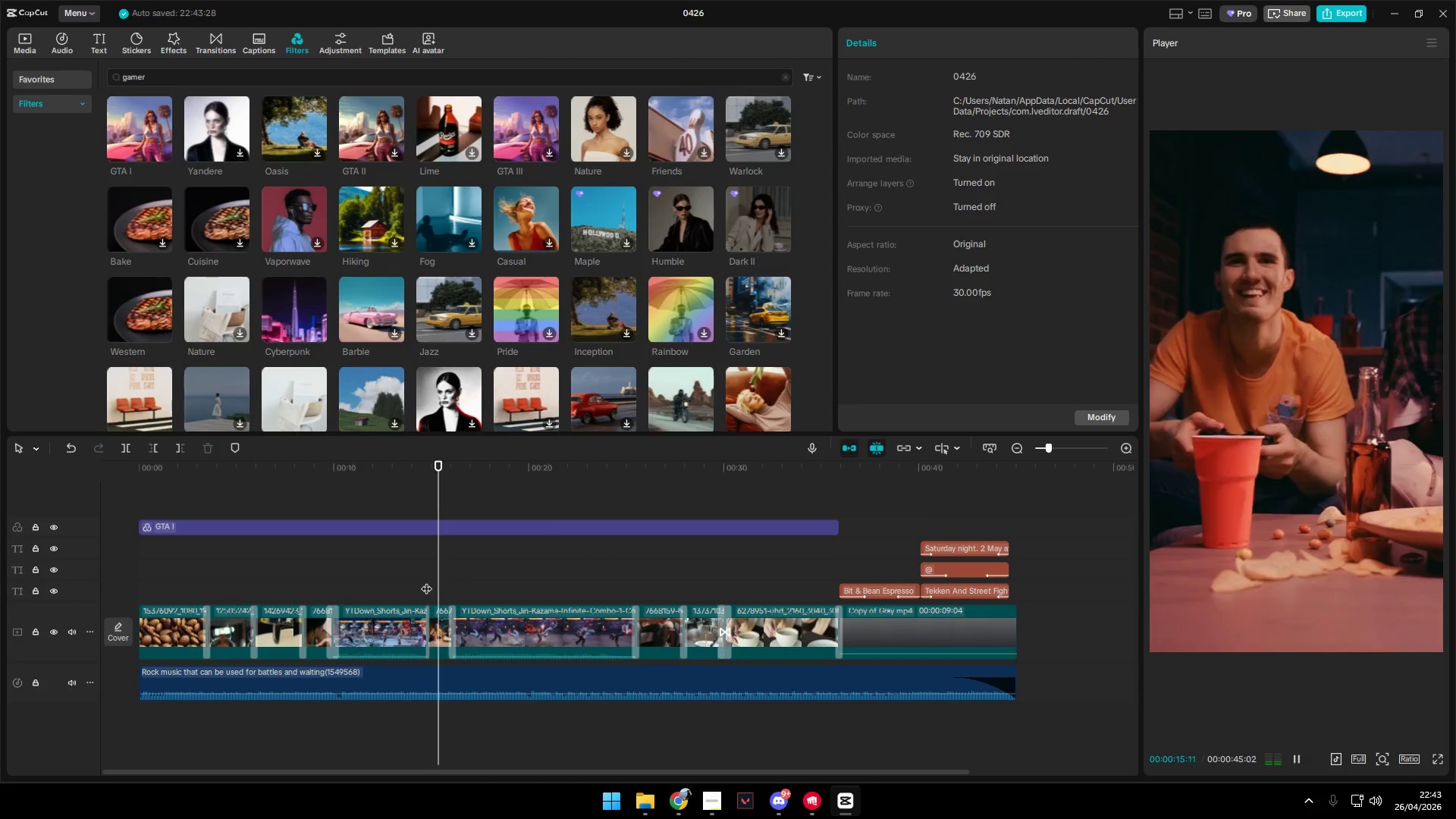 
left_click([406, 581])
 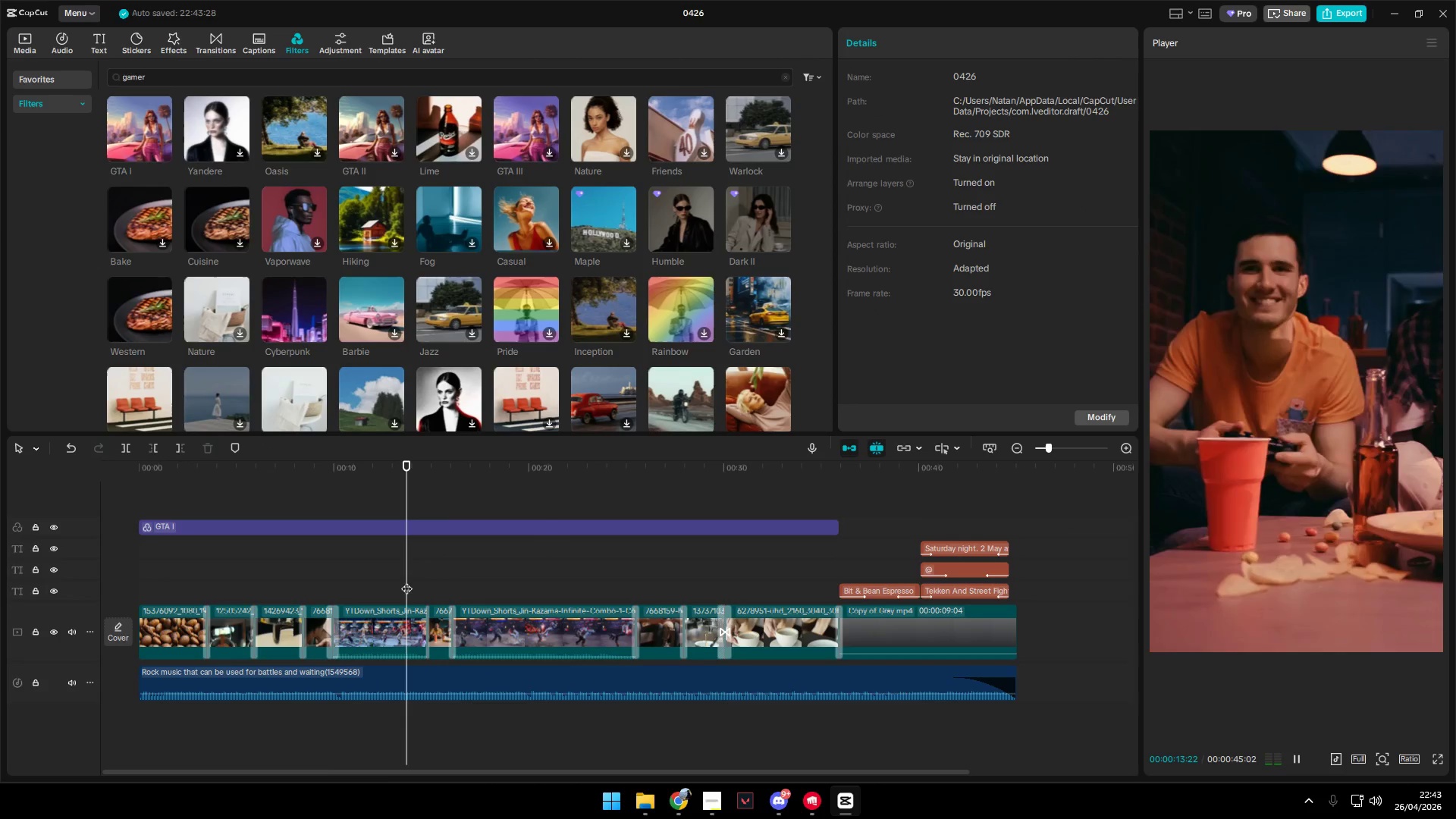 
key(Space)
 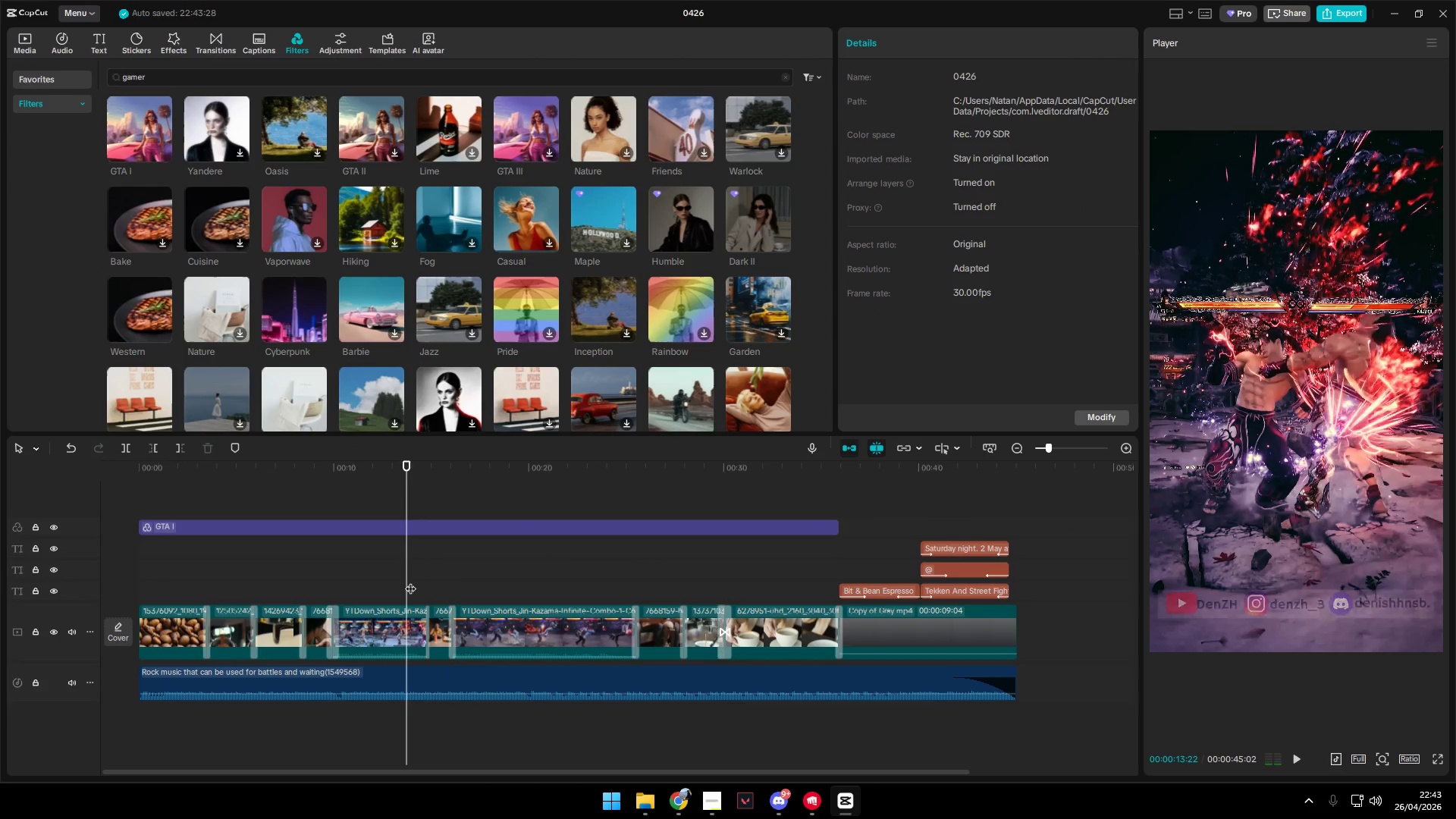 
key(Space)
 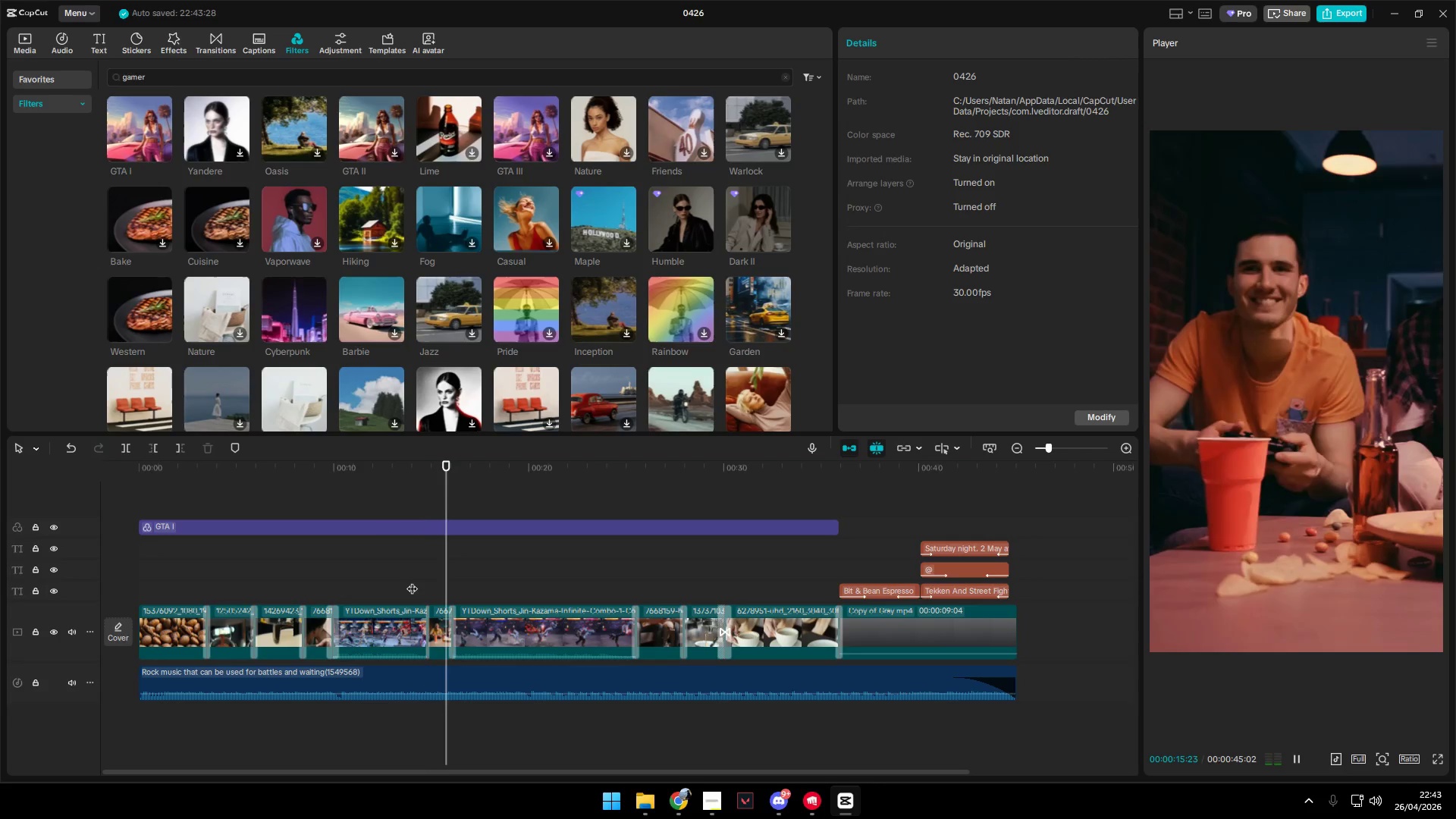 
key(Space)
 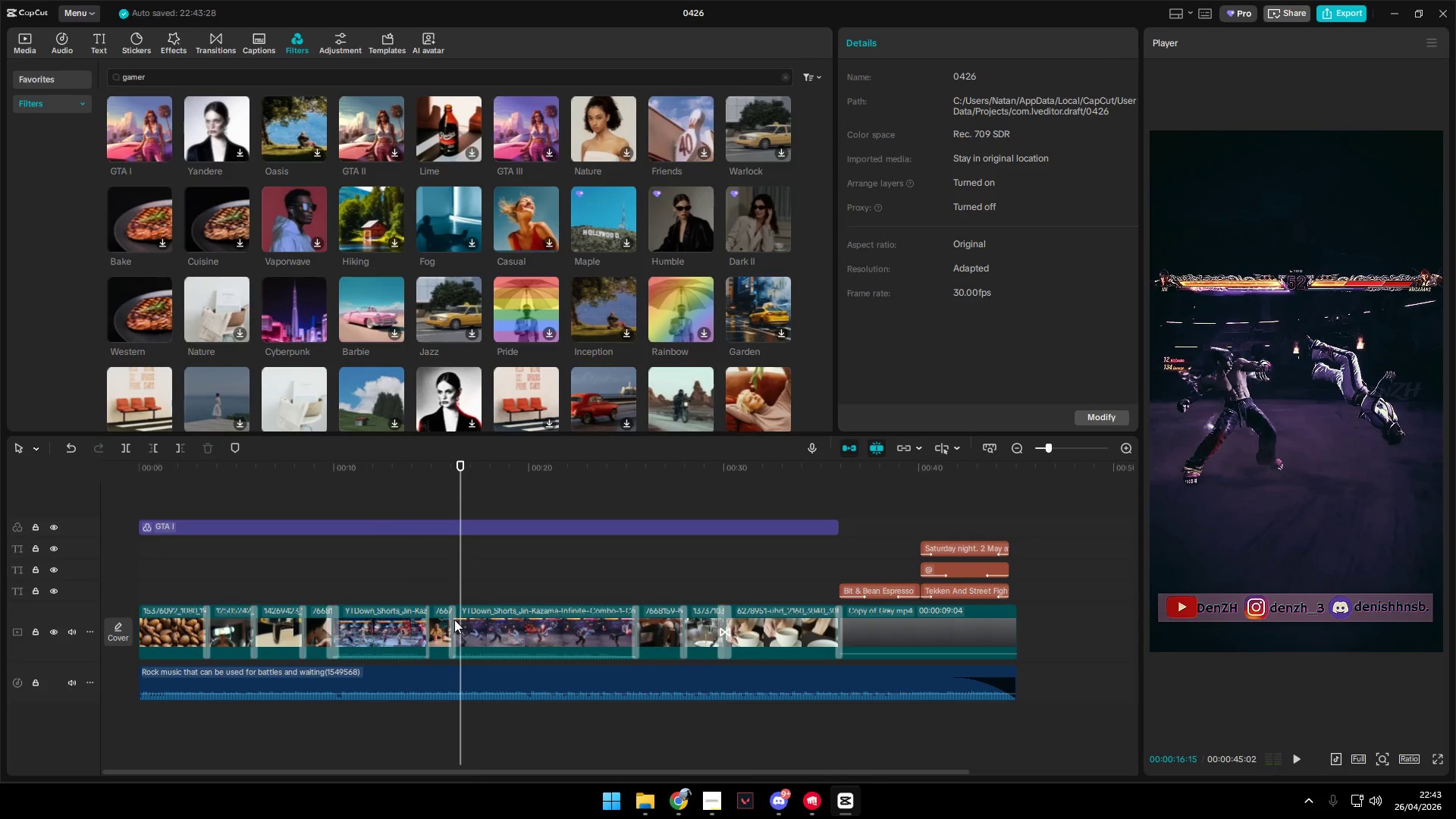 
left_click([443, 596])
 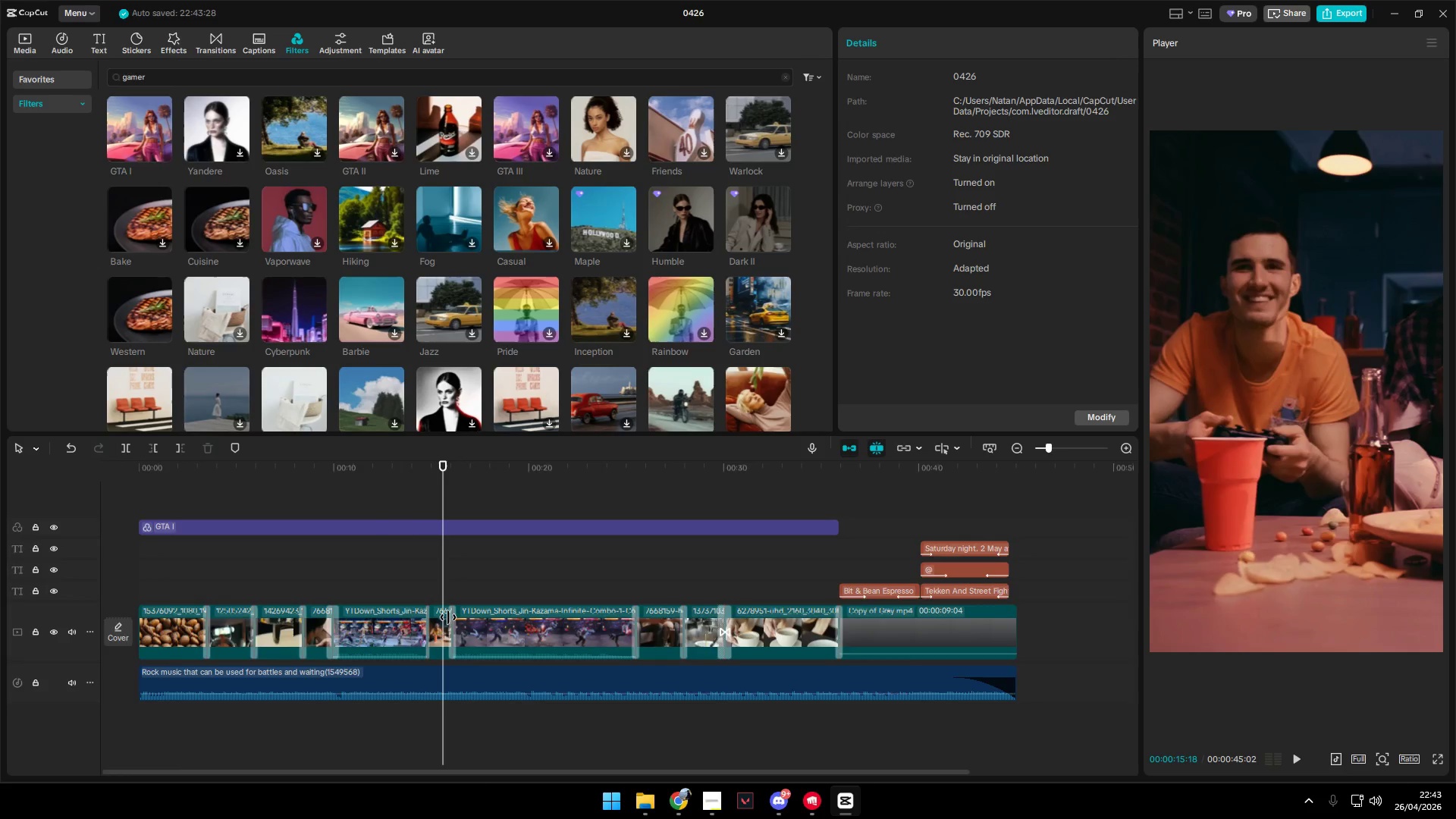 
hold_key(key=ControlLeft, duration=1.33)
scroll: coordinate [478, 664], scroll_direction: up, amount: 21.0
 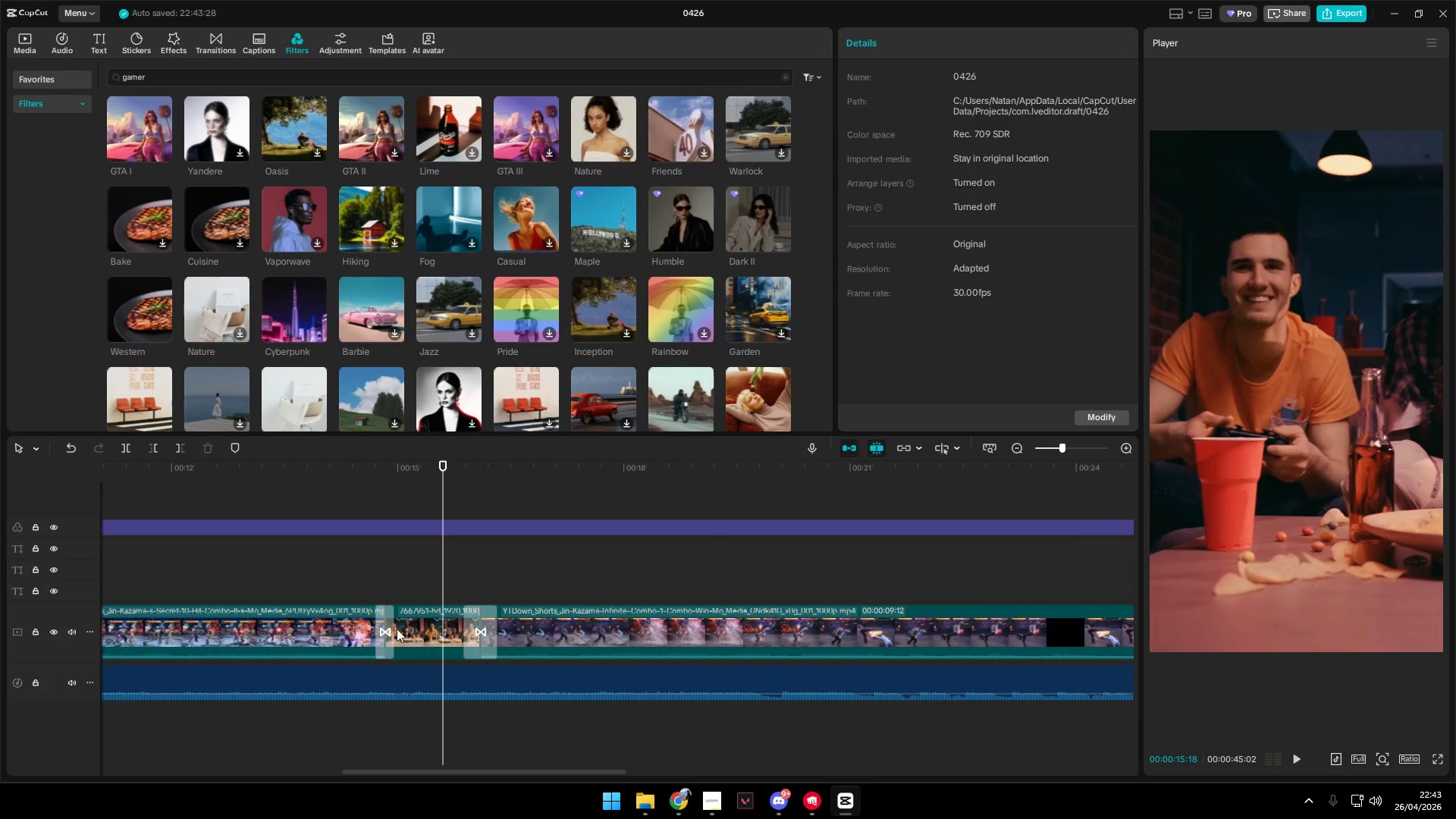 
left_click([402, 625])
 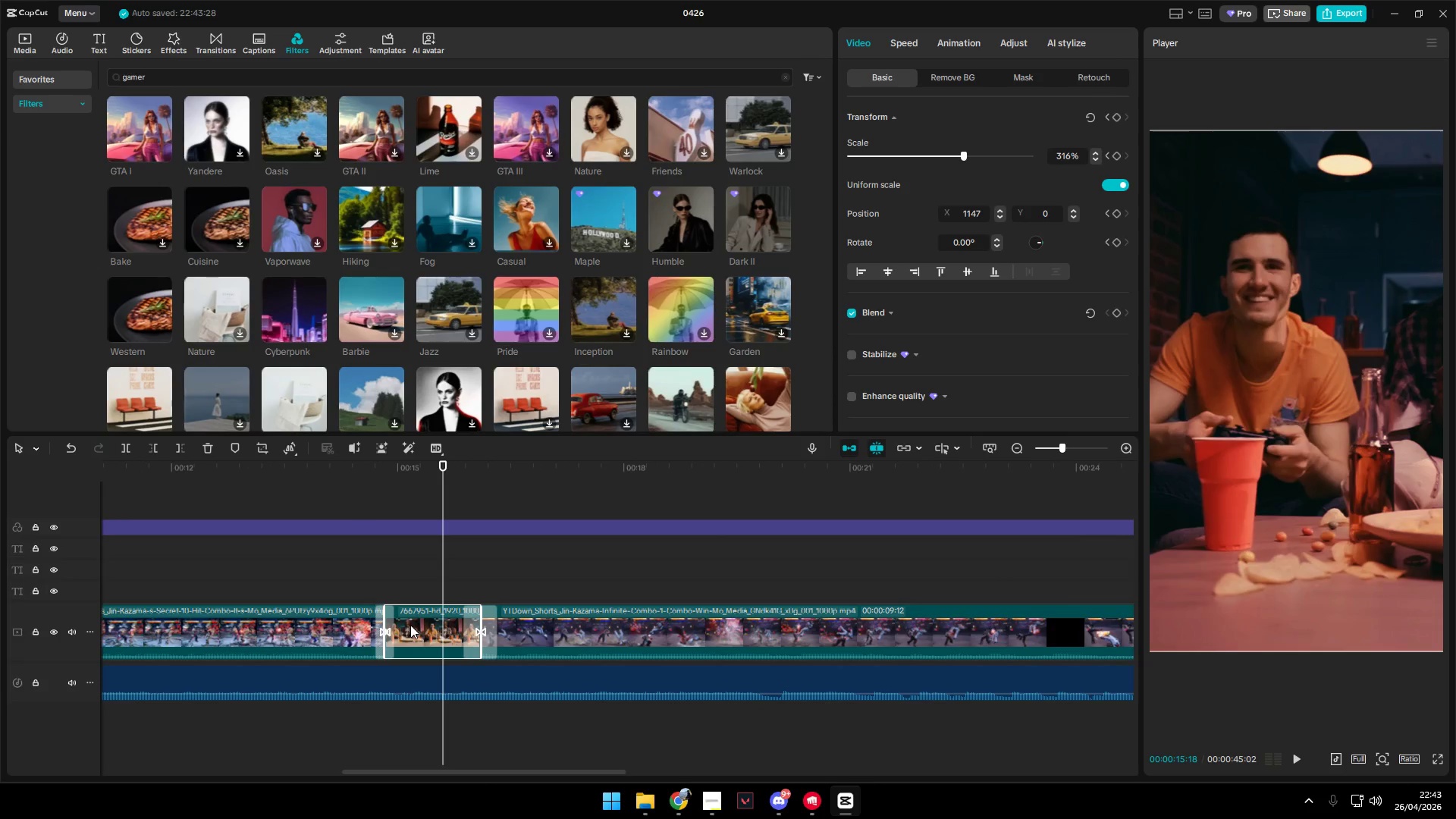 
hold_key(key=ControlLeft, duration=1.36)
scroll: coordinate [415, 623], scroll_direction: up, amount: 19.0
 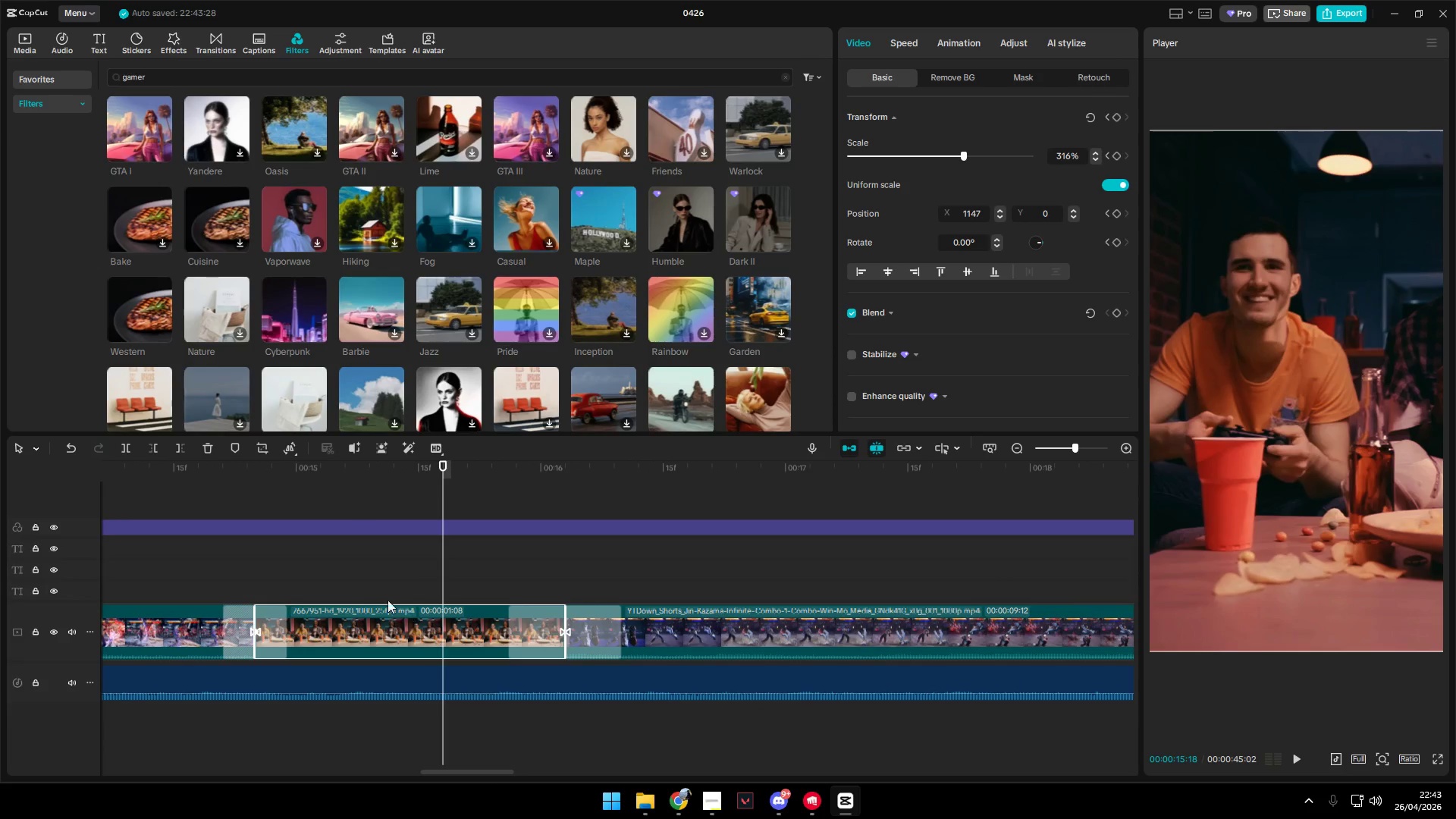 
left_click([361, 586])
 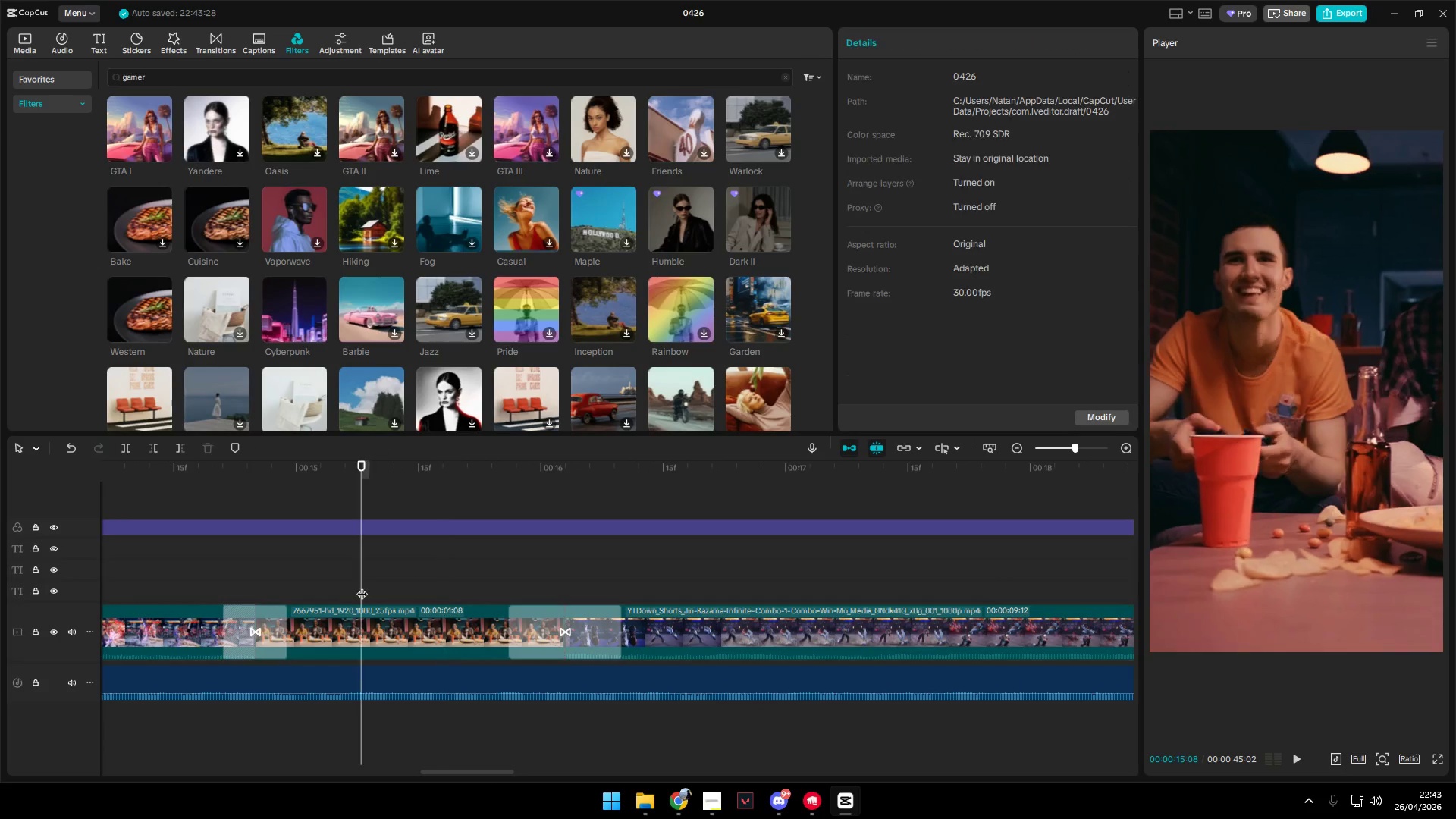 
left_click_drag(start_coordinate=[362, 586], to_coordinate=[256, 587])
 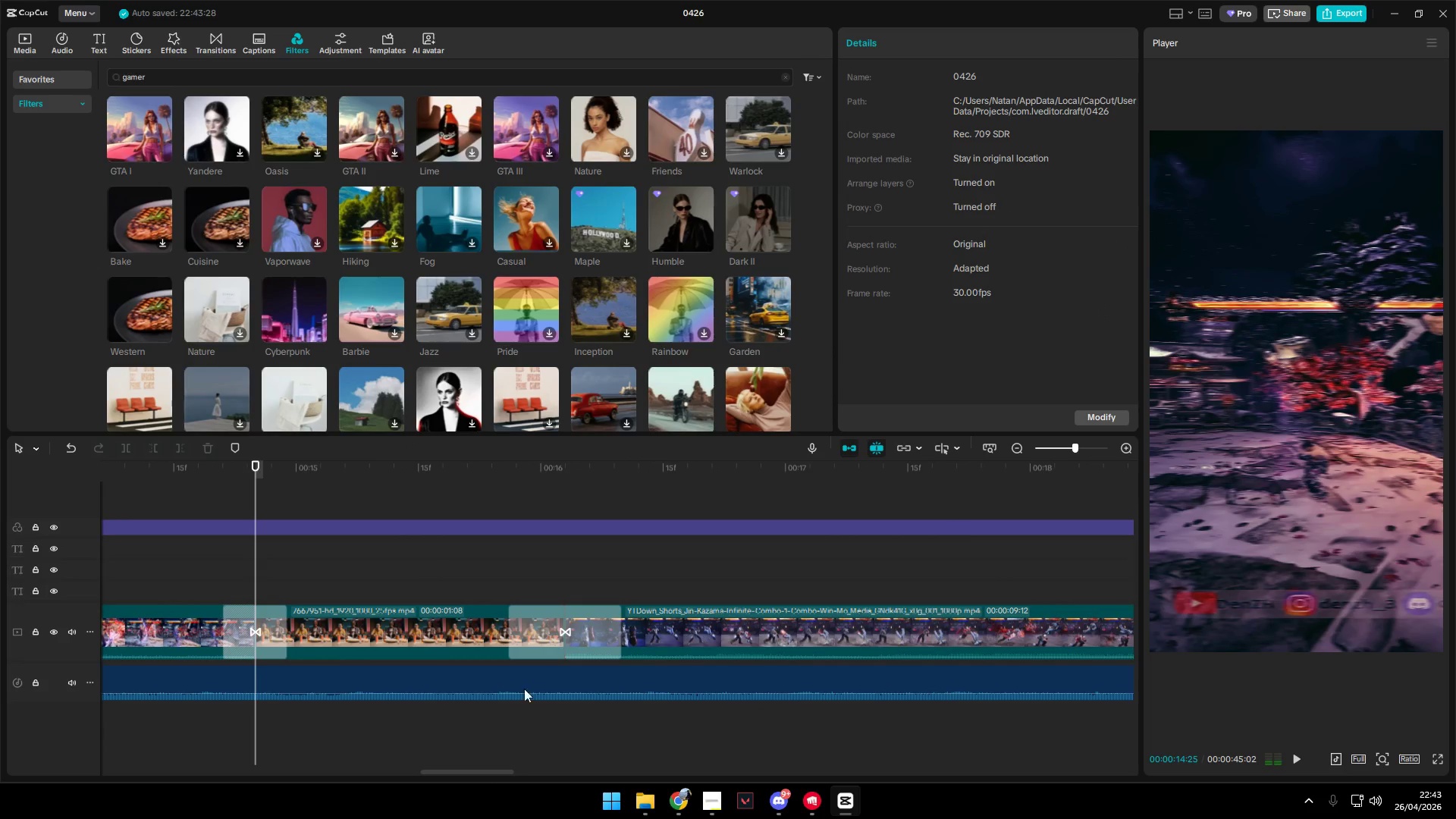 
left_click([422, 639])